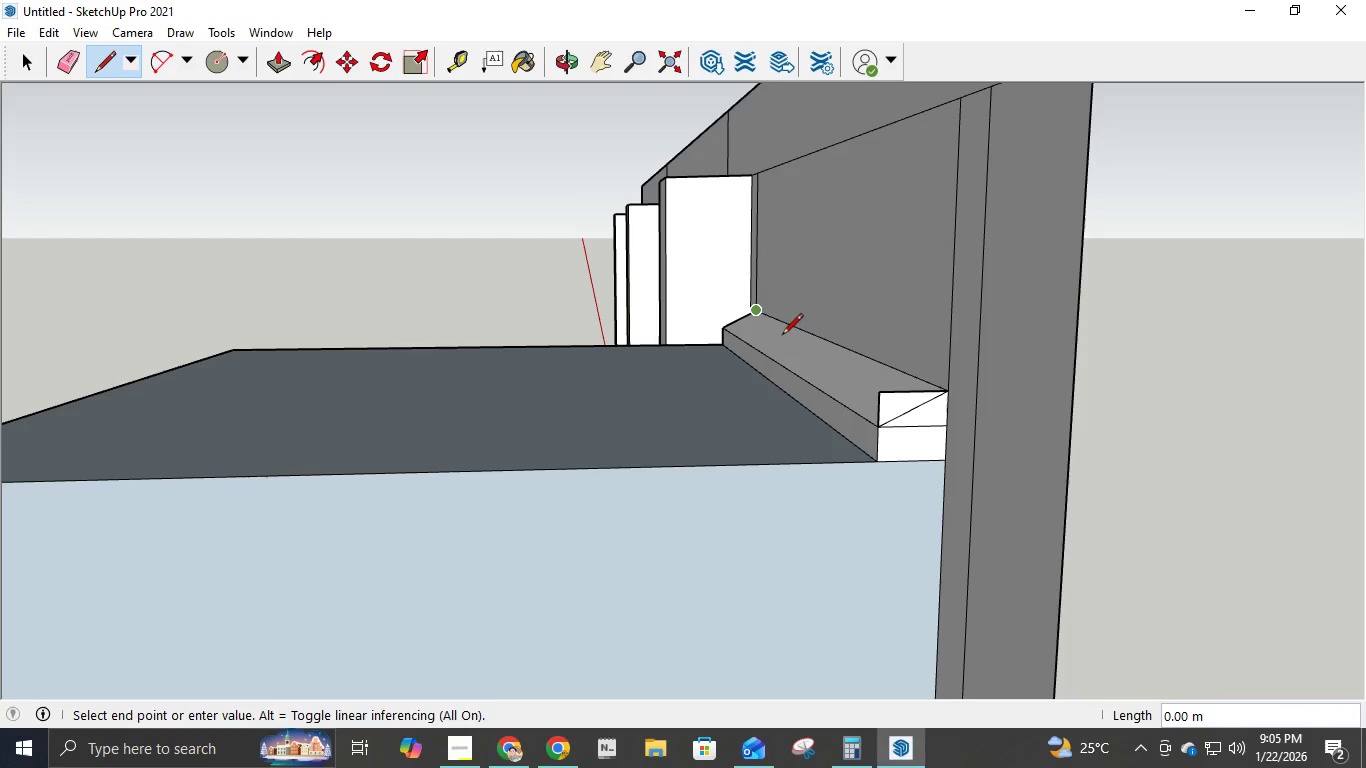 
left_click([753, 306])
 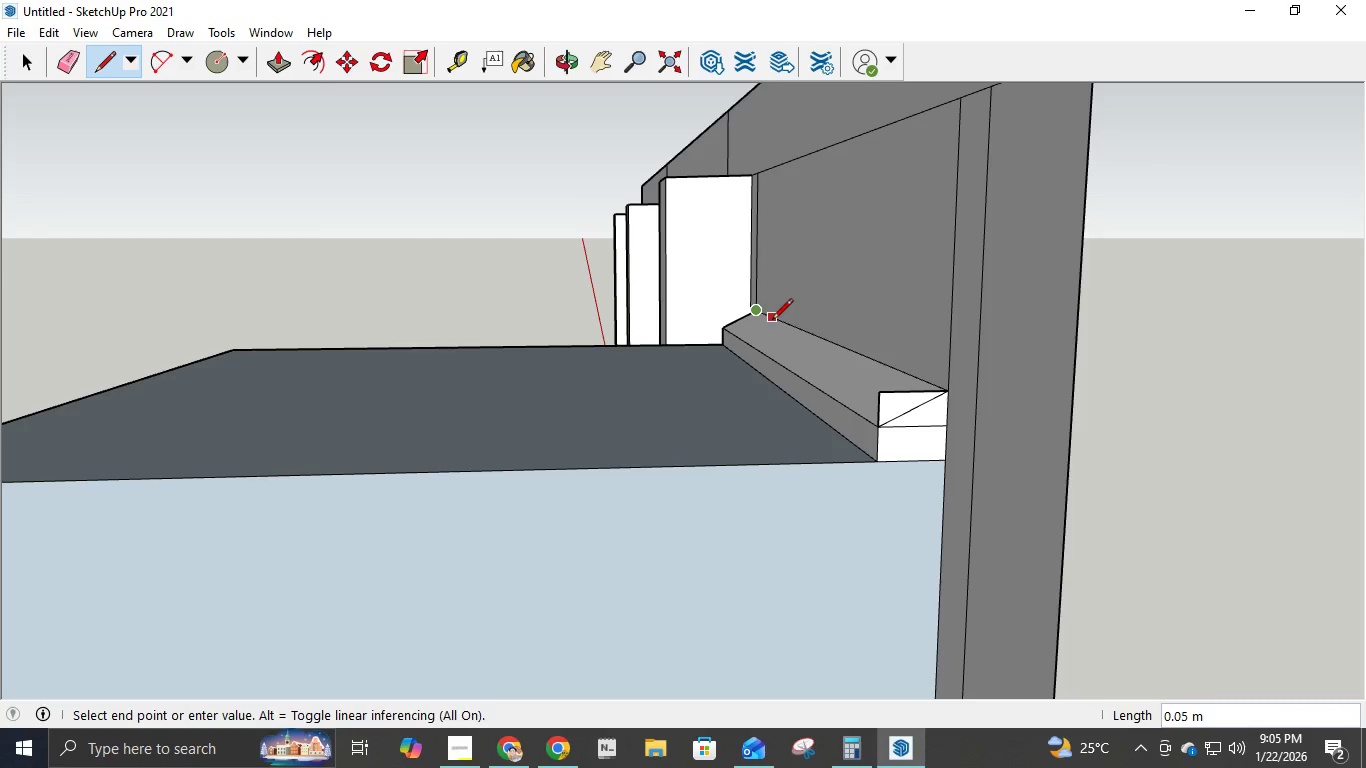 
left_click([759, 313])
 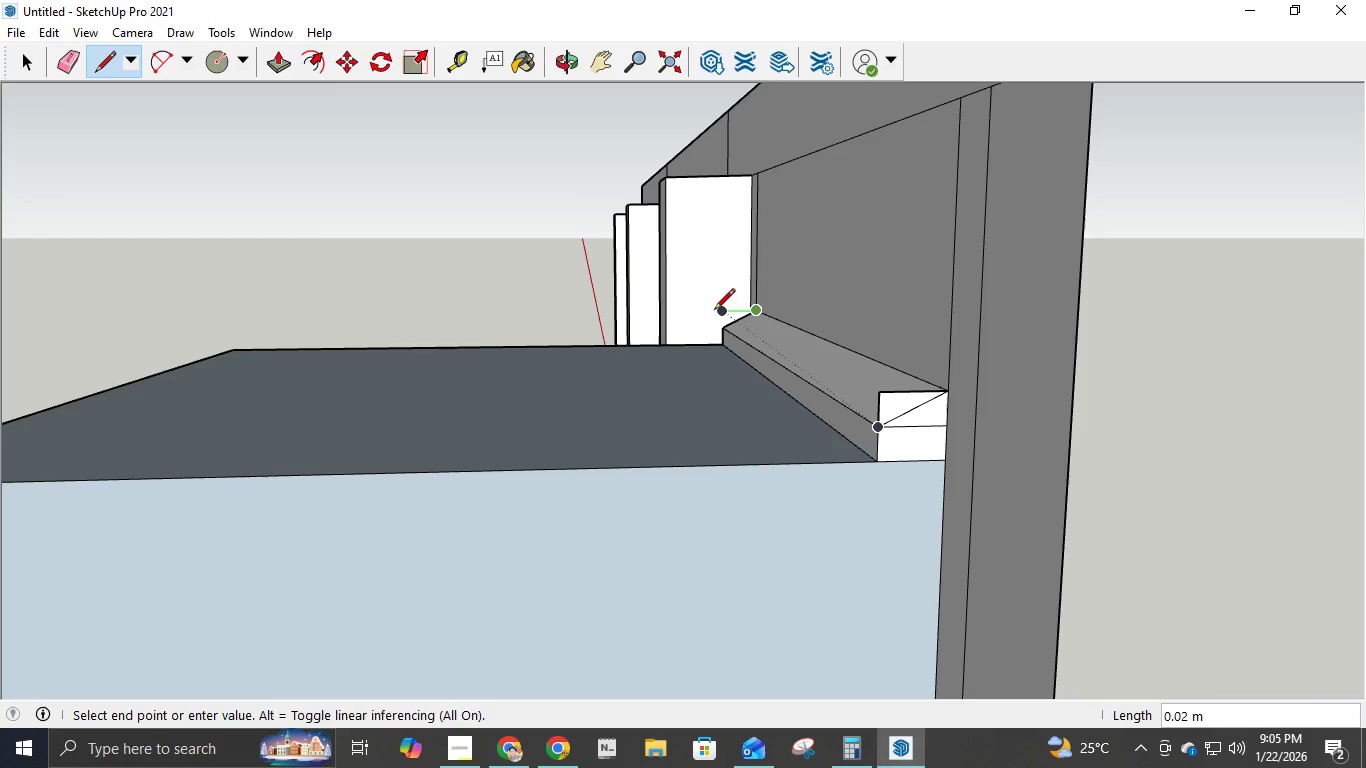 
left_click([714, 311])
 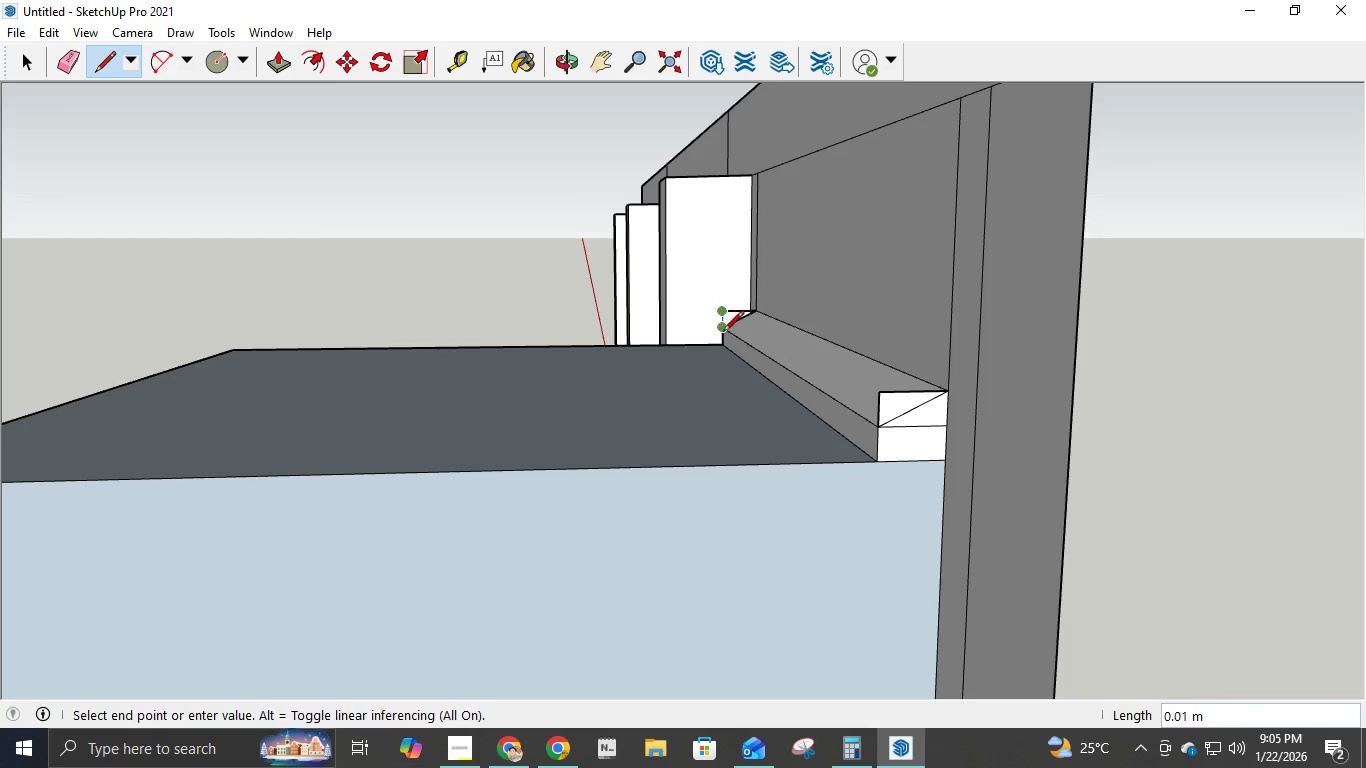 
left_click([723, 333])
 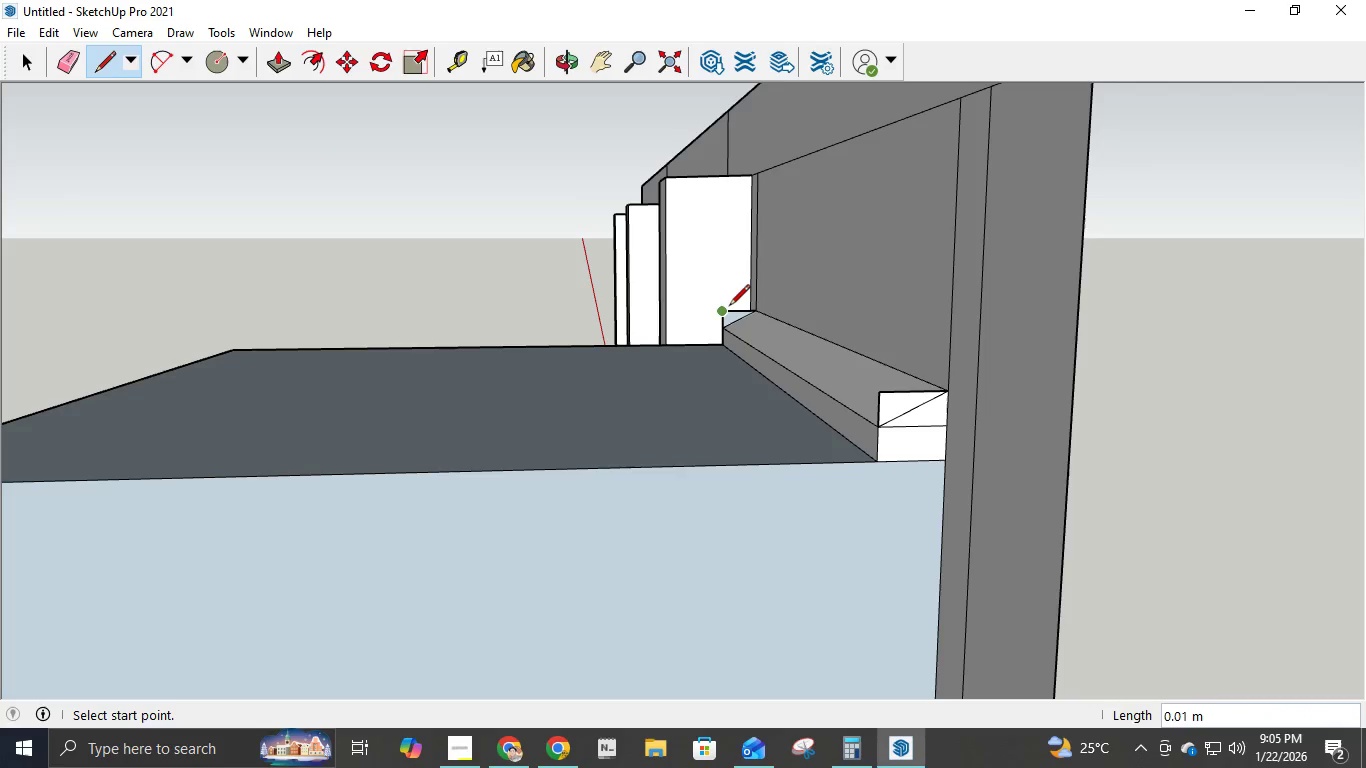 
left_click([729, 307])
 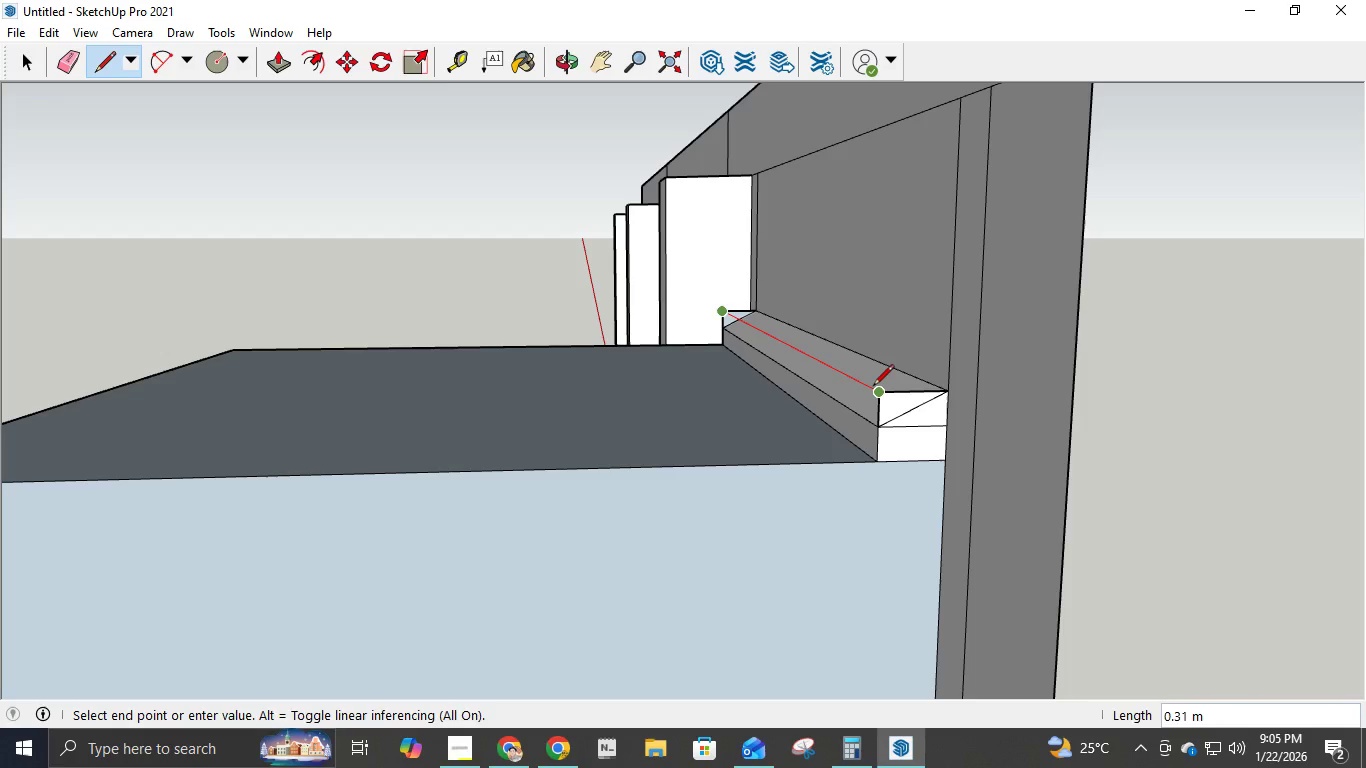 
left_click([878, 387])
 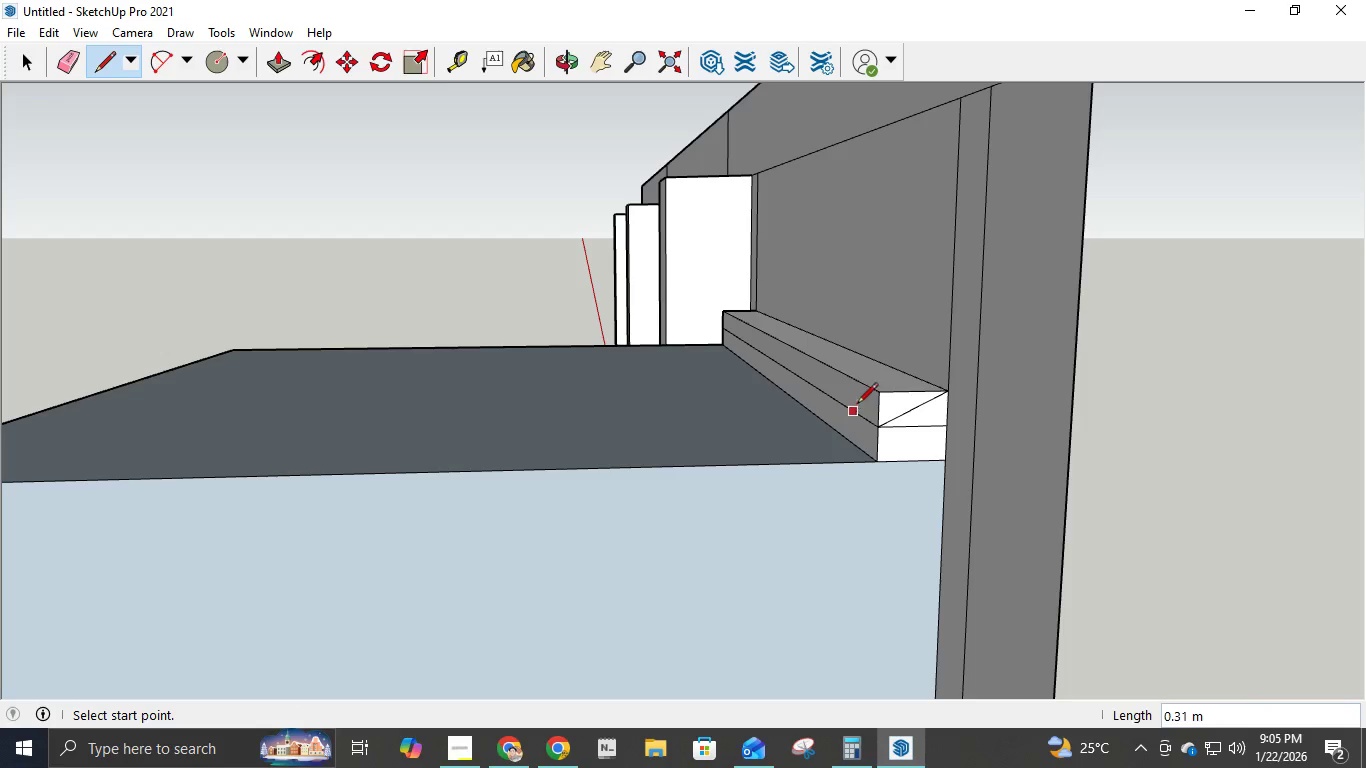 
left_click([872, 399])
 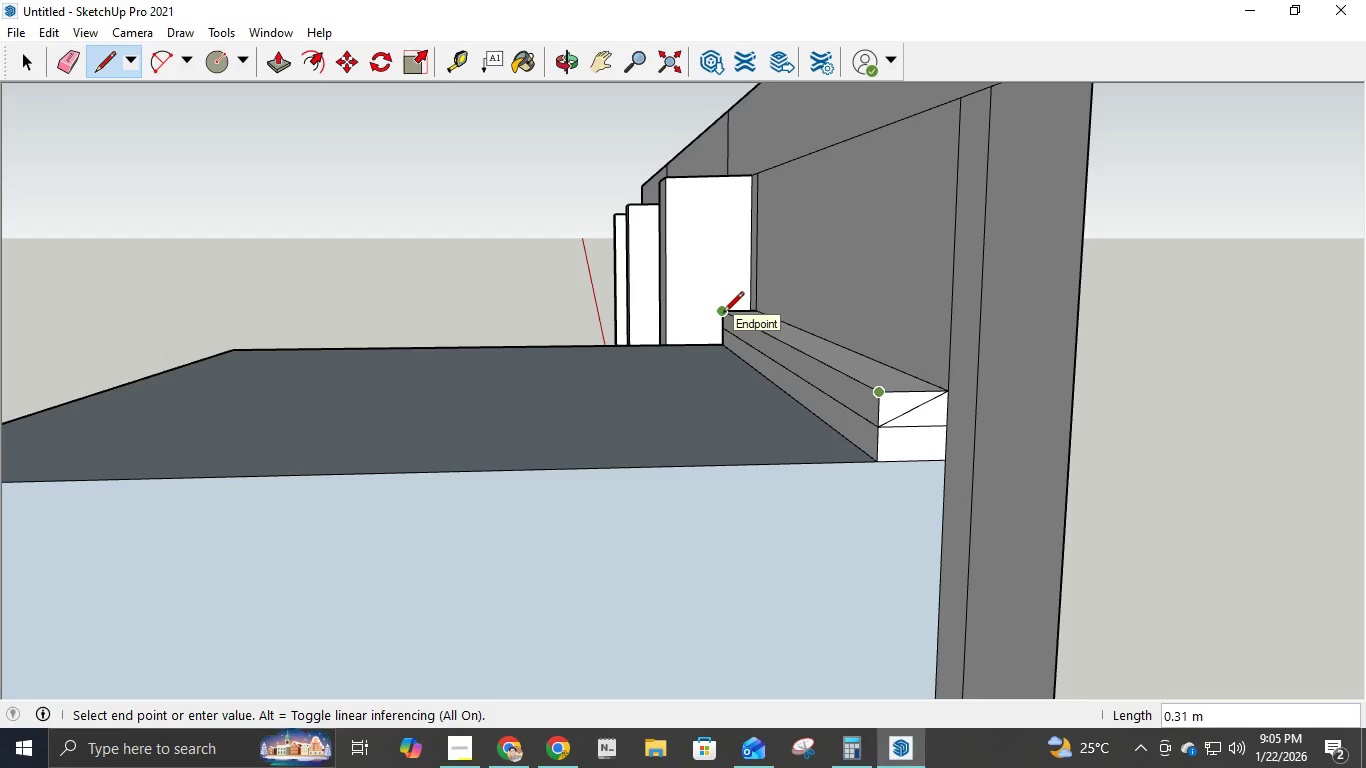 
key(Escape)
 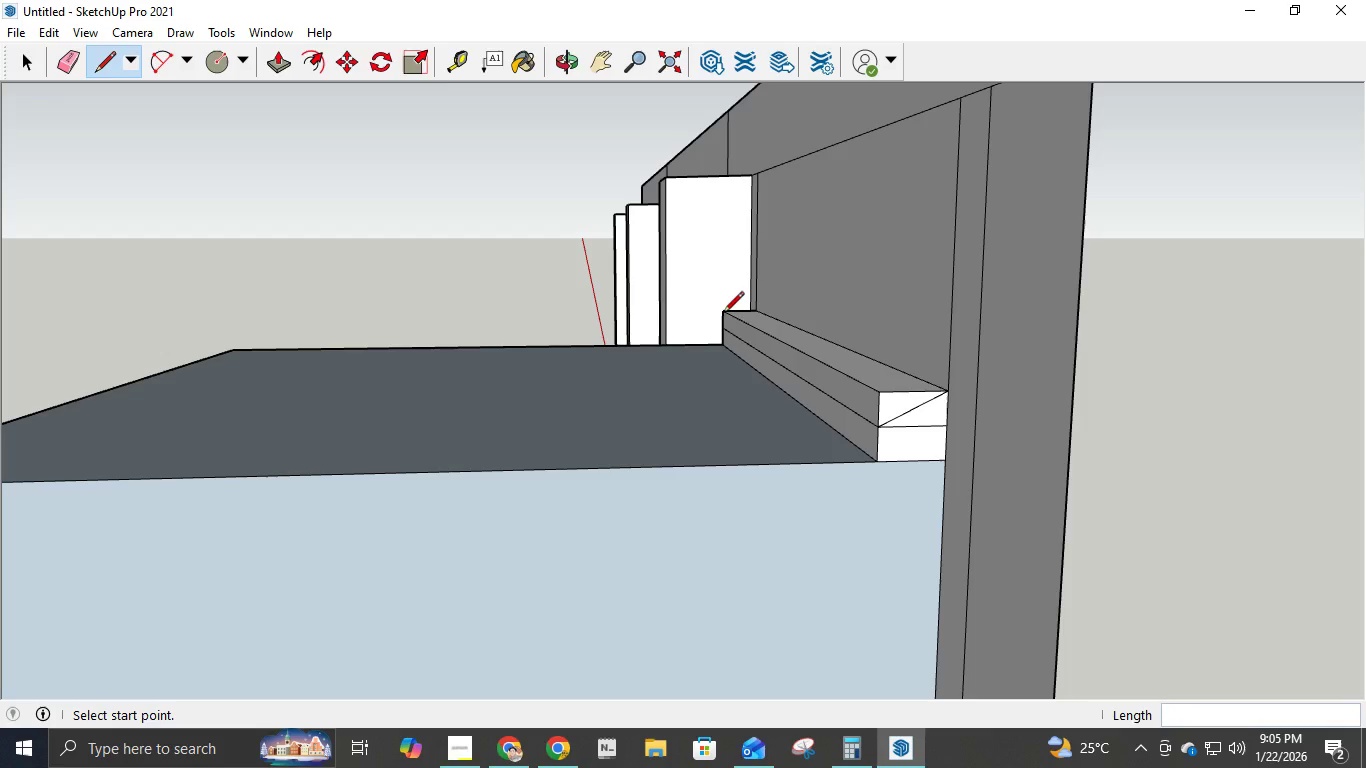 
key(P)
 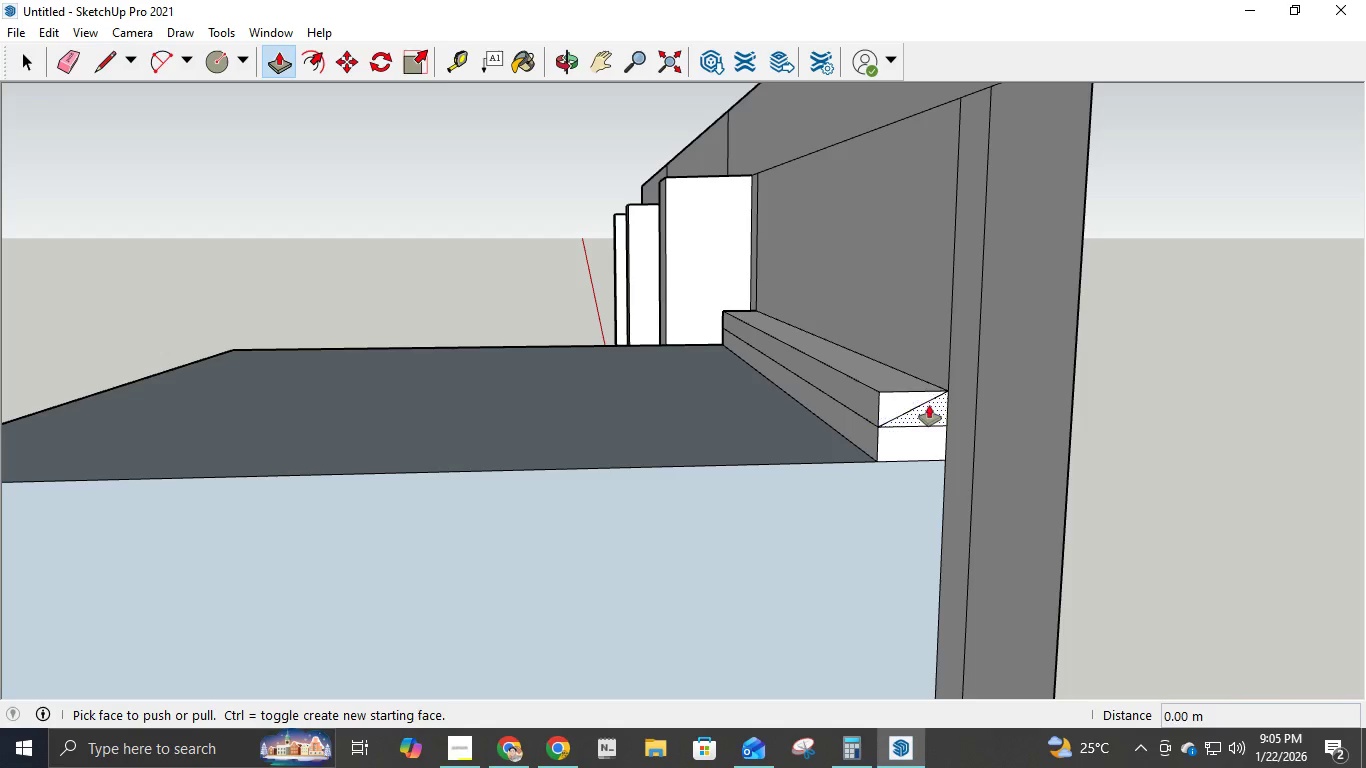 
left_click([931, 405])
 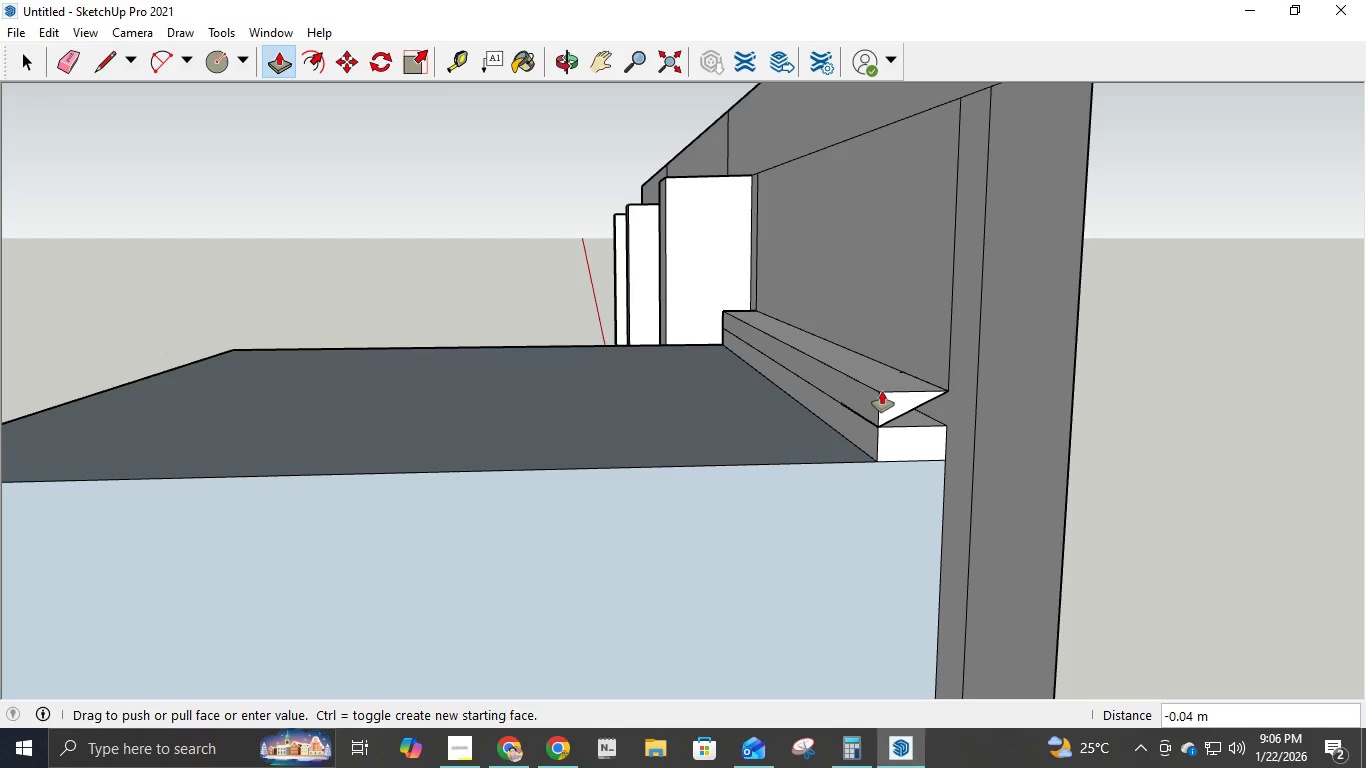 
key(NumpadDecimal)
 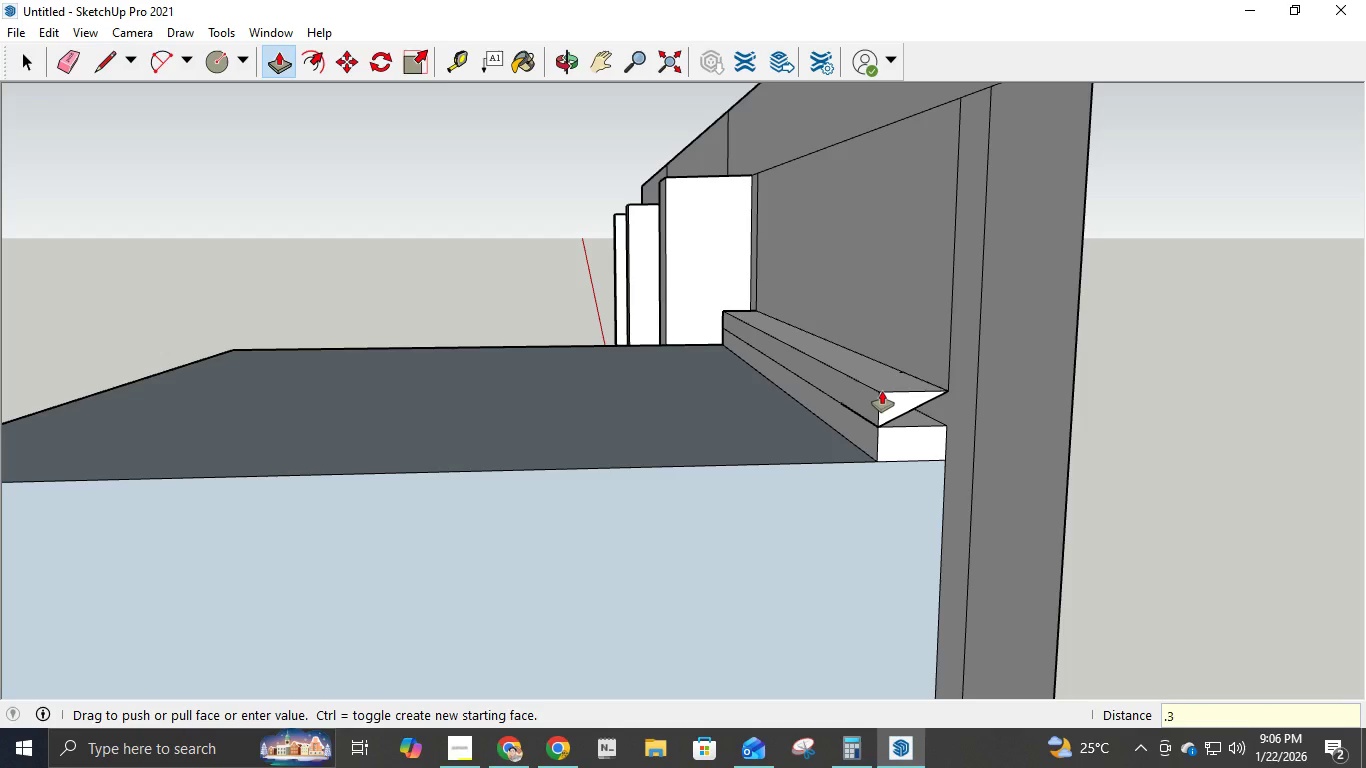 
key(Numpad3)
 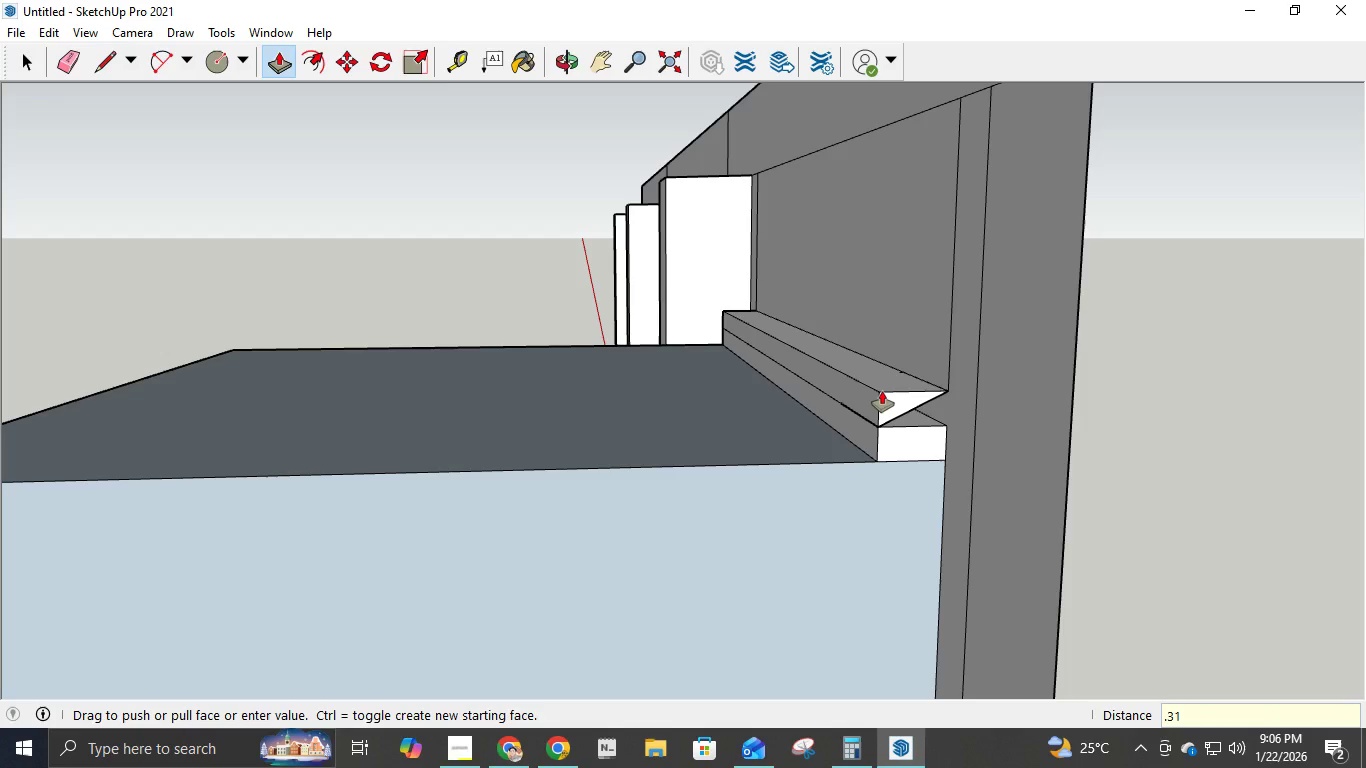 
key(Numpad1)
 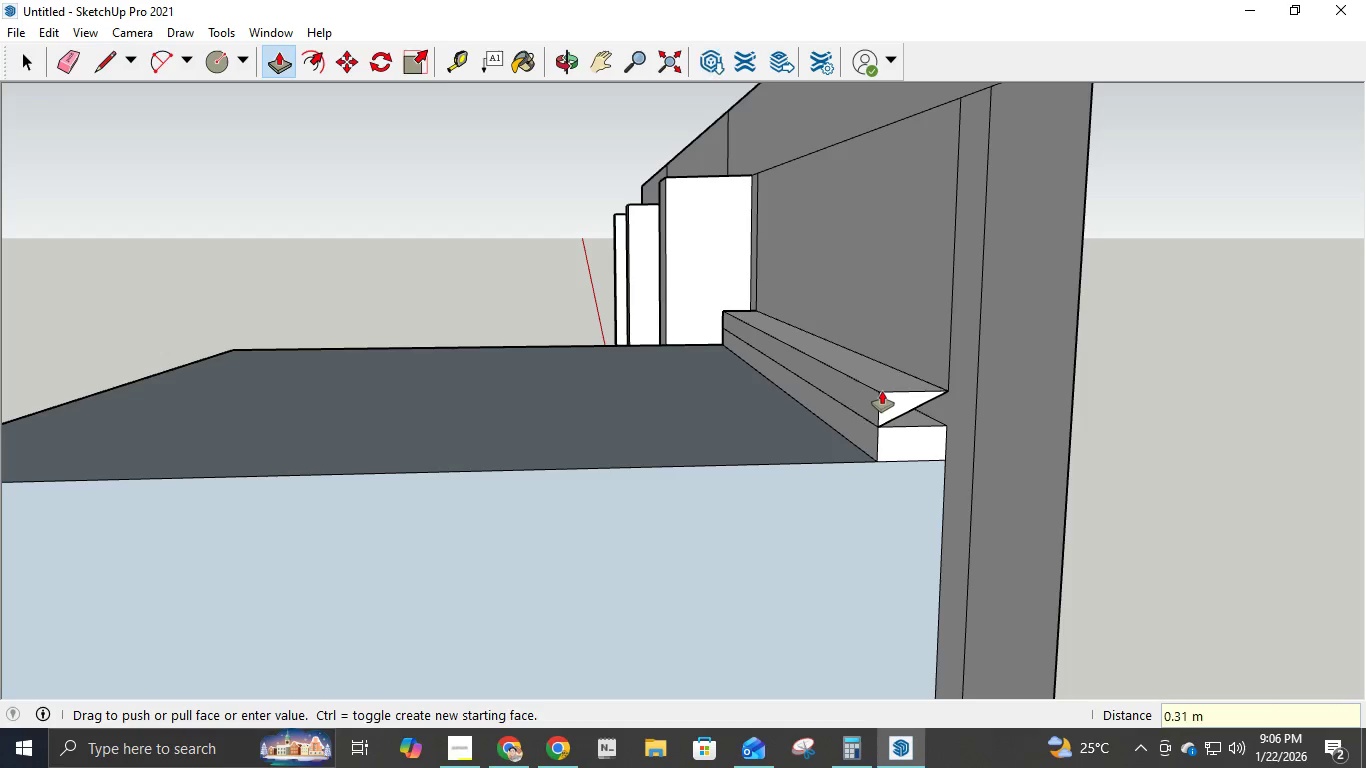 
key(NumpadEnter)
 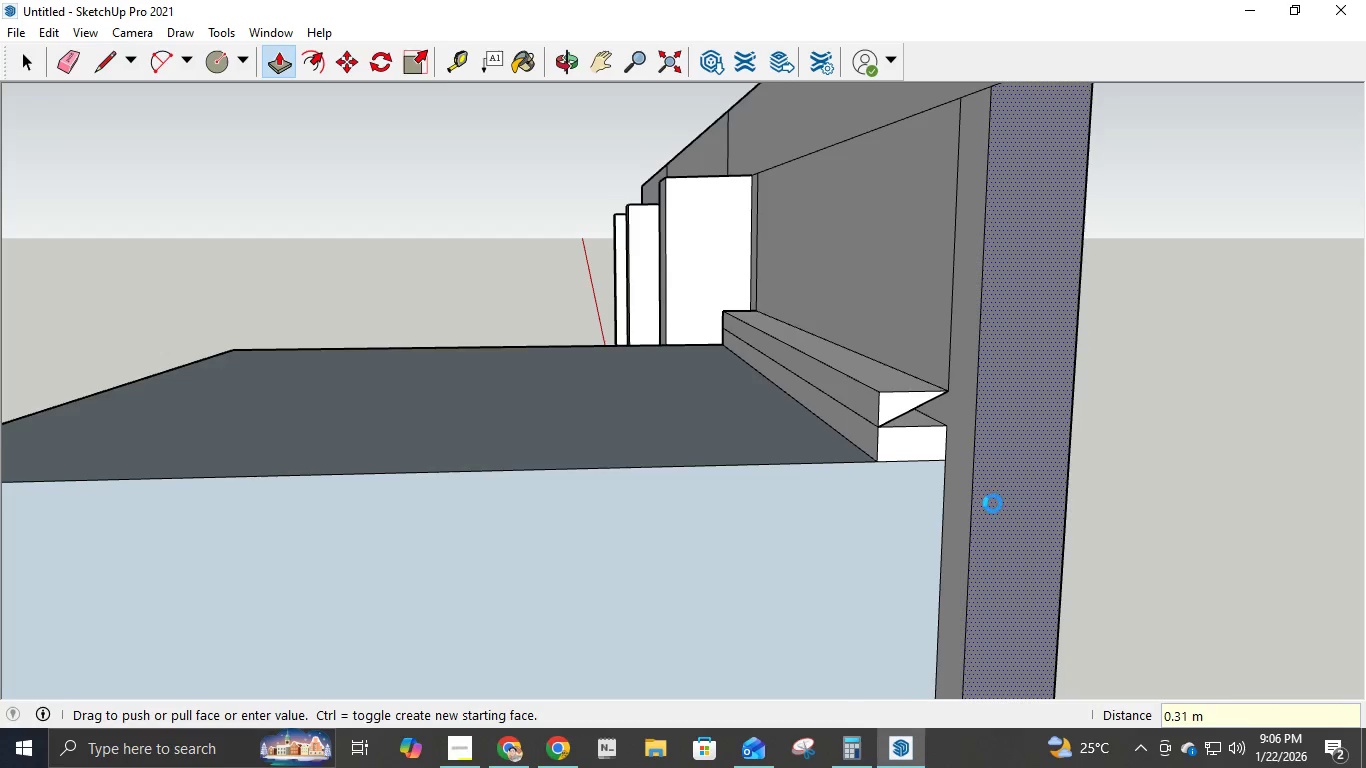 
scroll: coordinate [995, 493], scroll_direction: down, amount: 4.0
 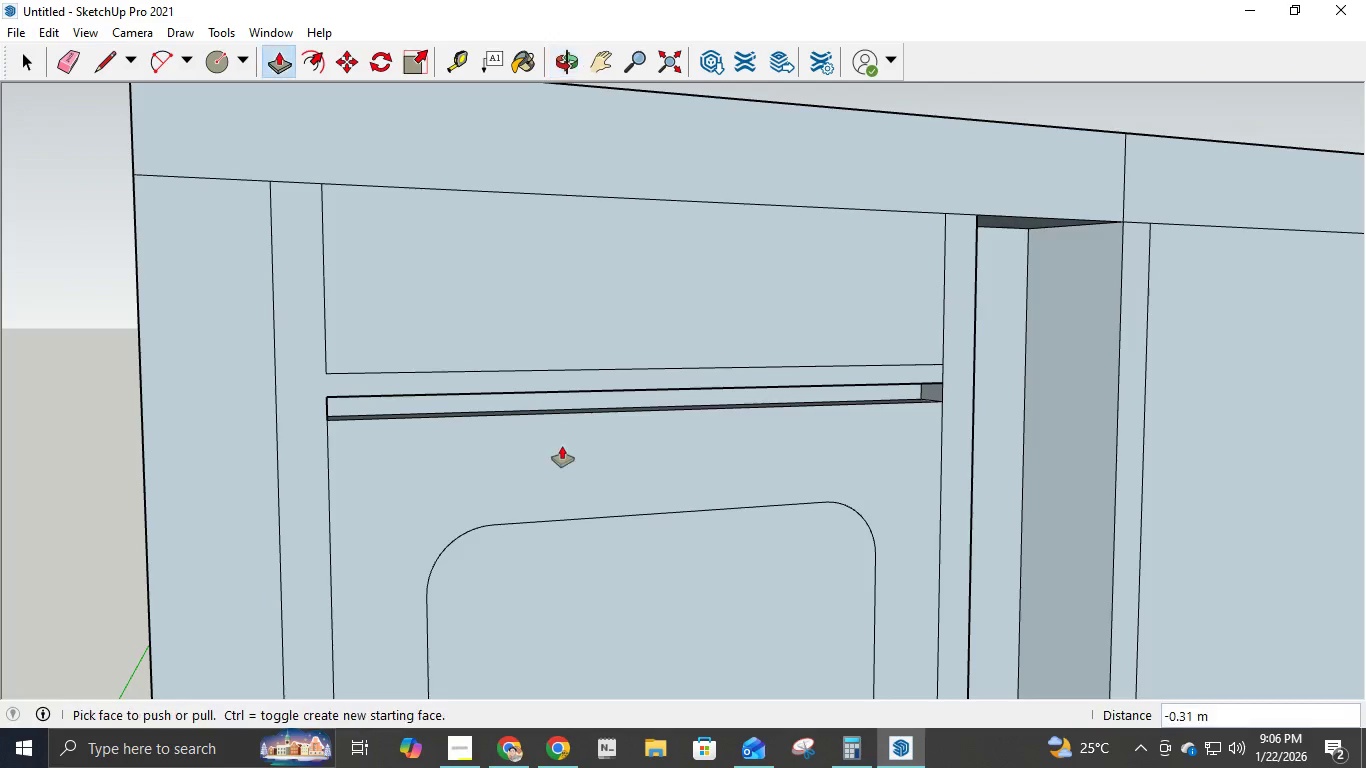 
key(L)
 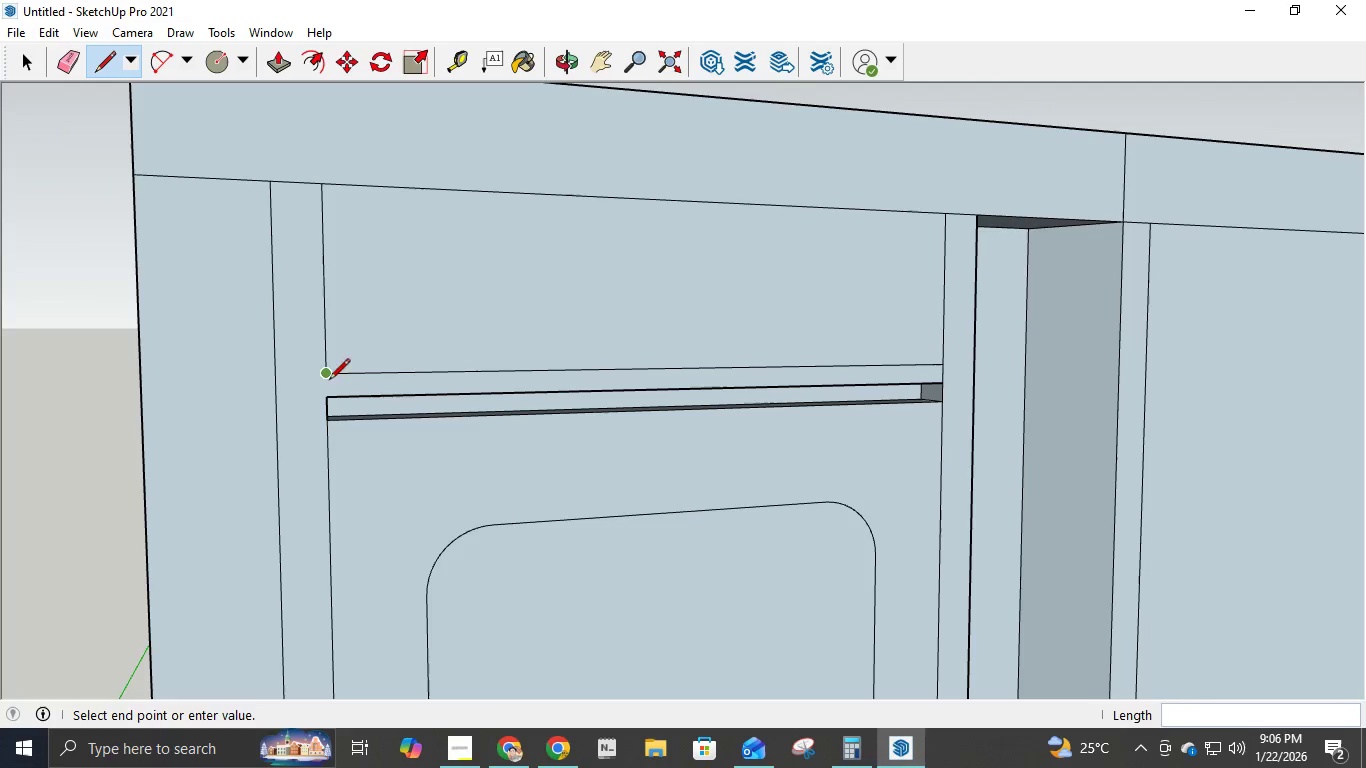 
double_click([328, 399])
 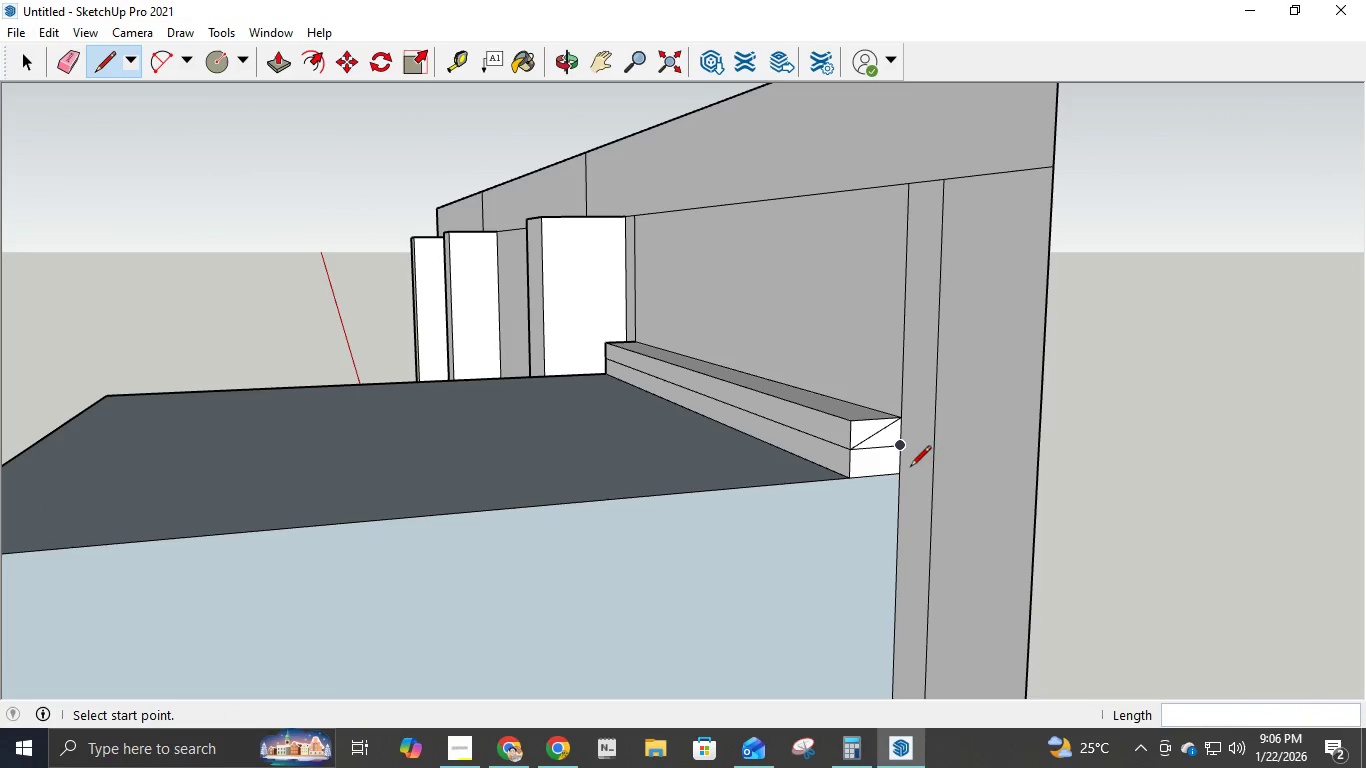 
key(P)
 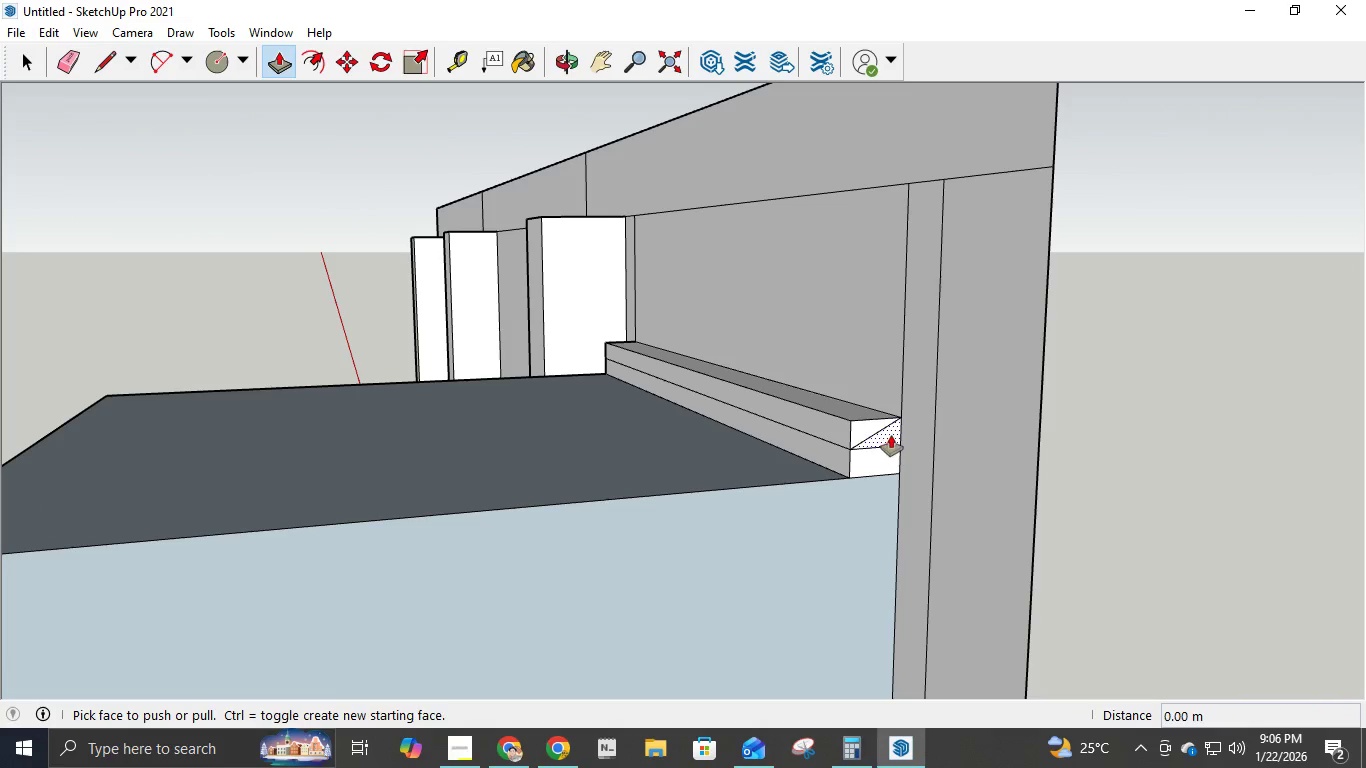 
left_click([892, 434])
 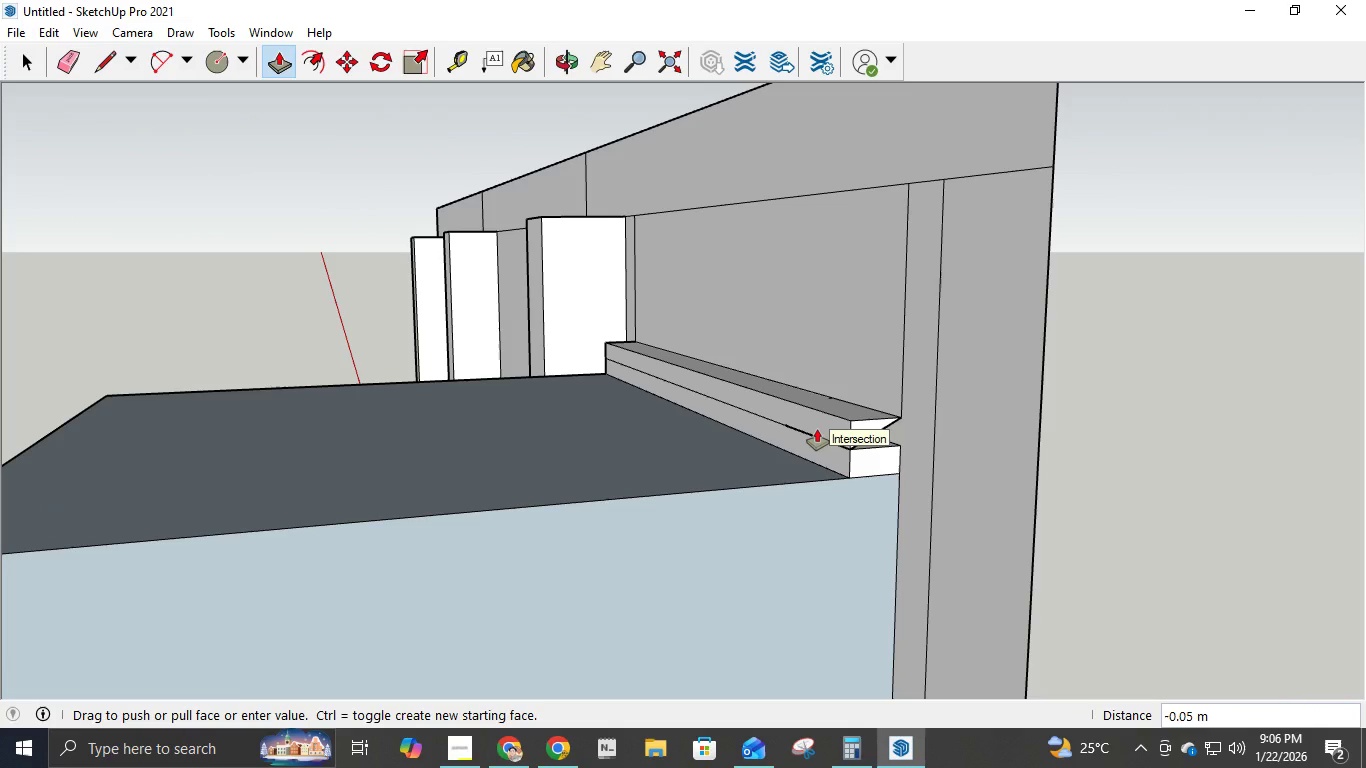 
key(Escape)
 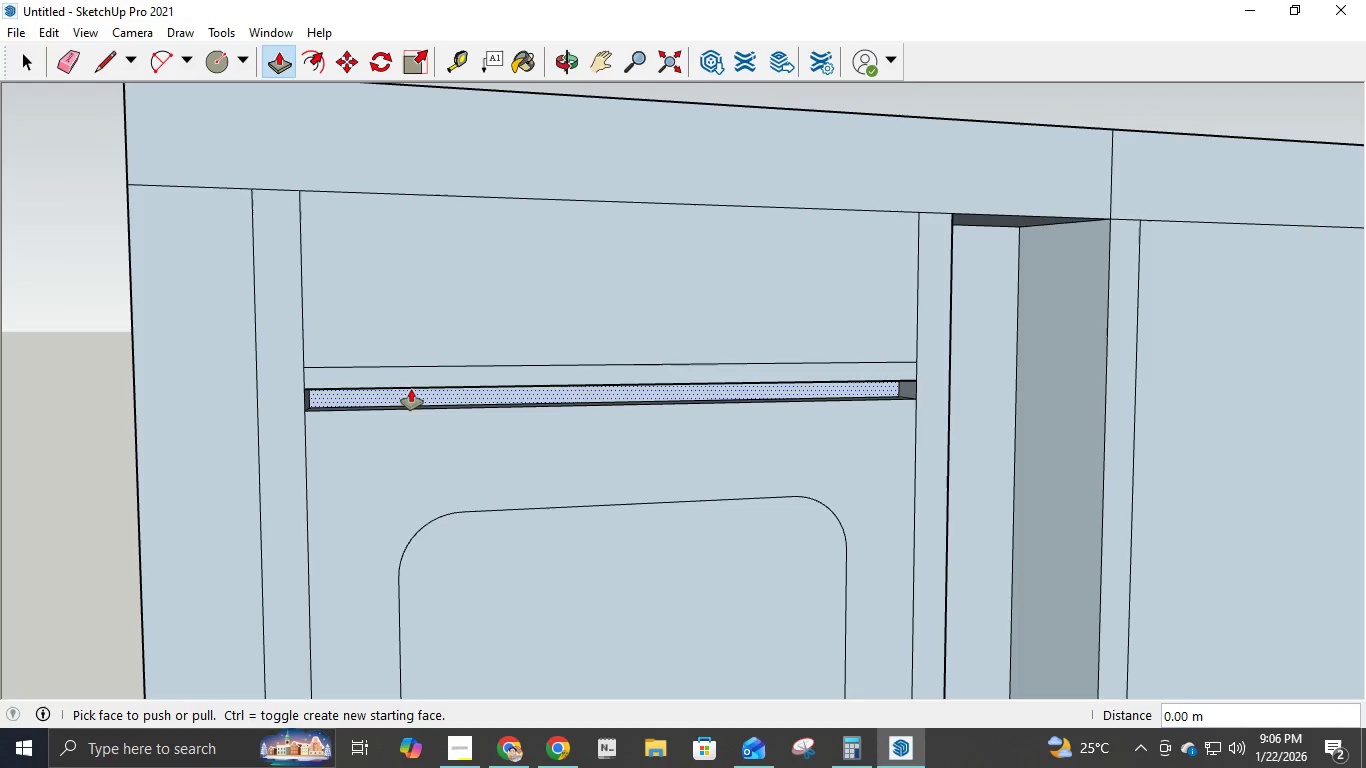 
left_click([419, 379])
 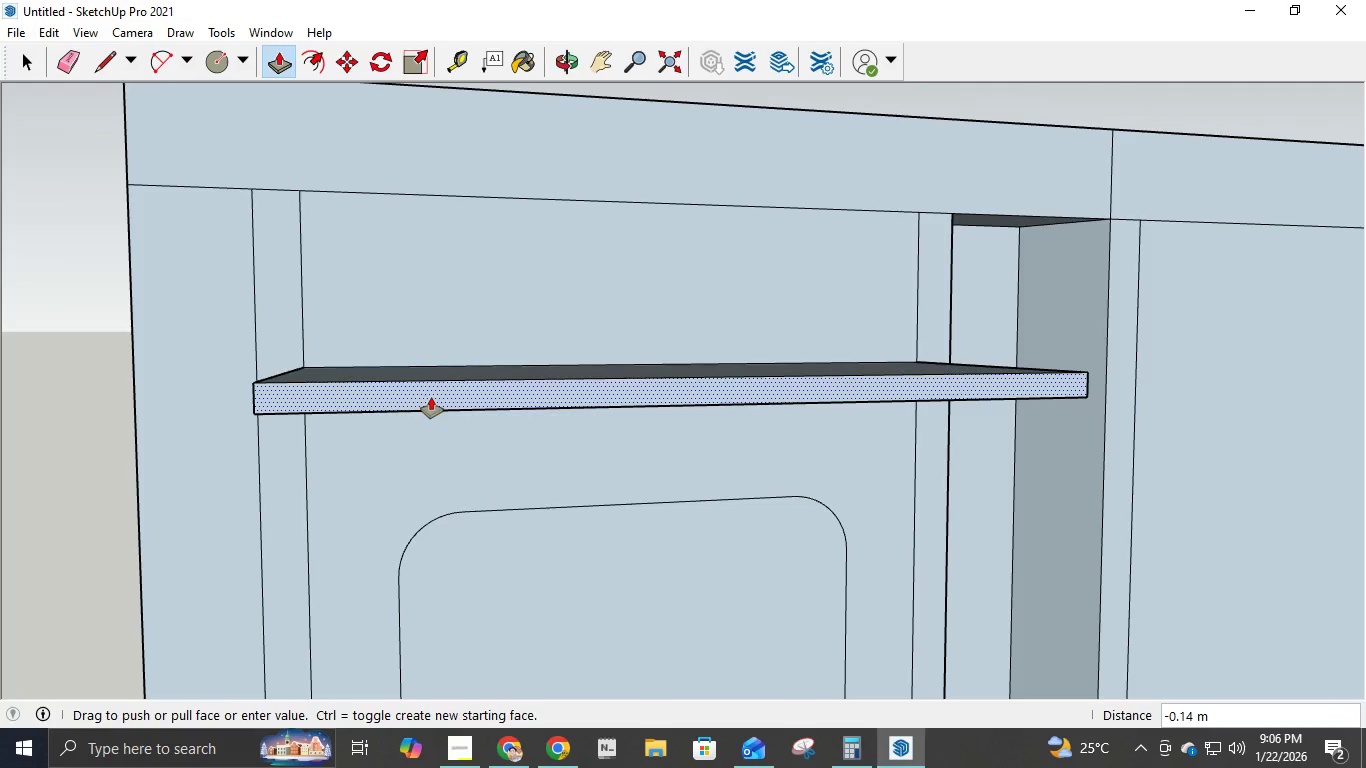 
key(Escape)
 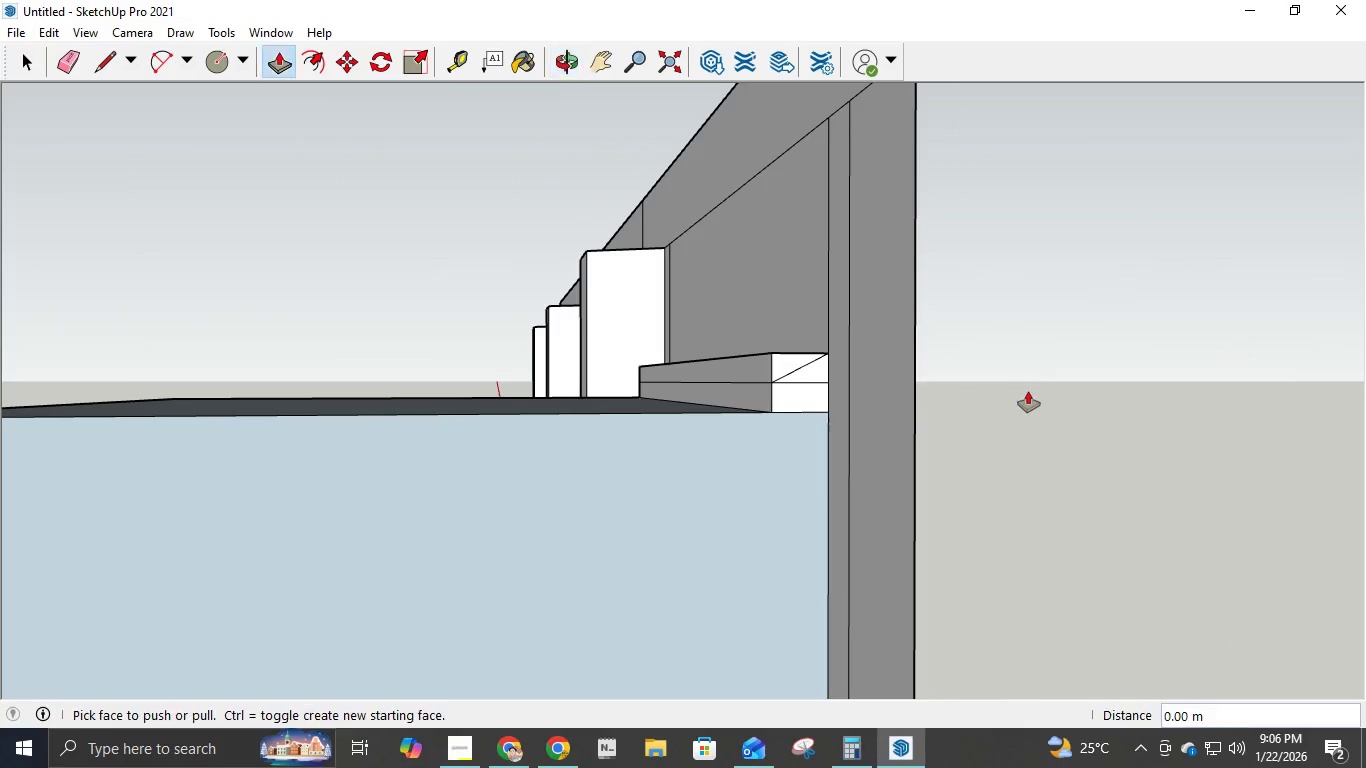 
key(Control+Z)
 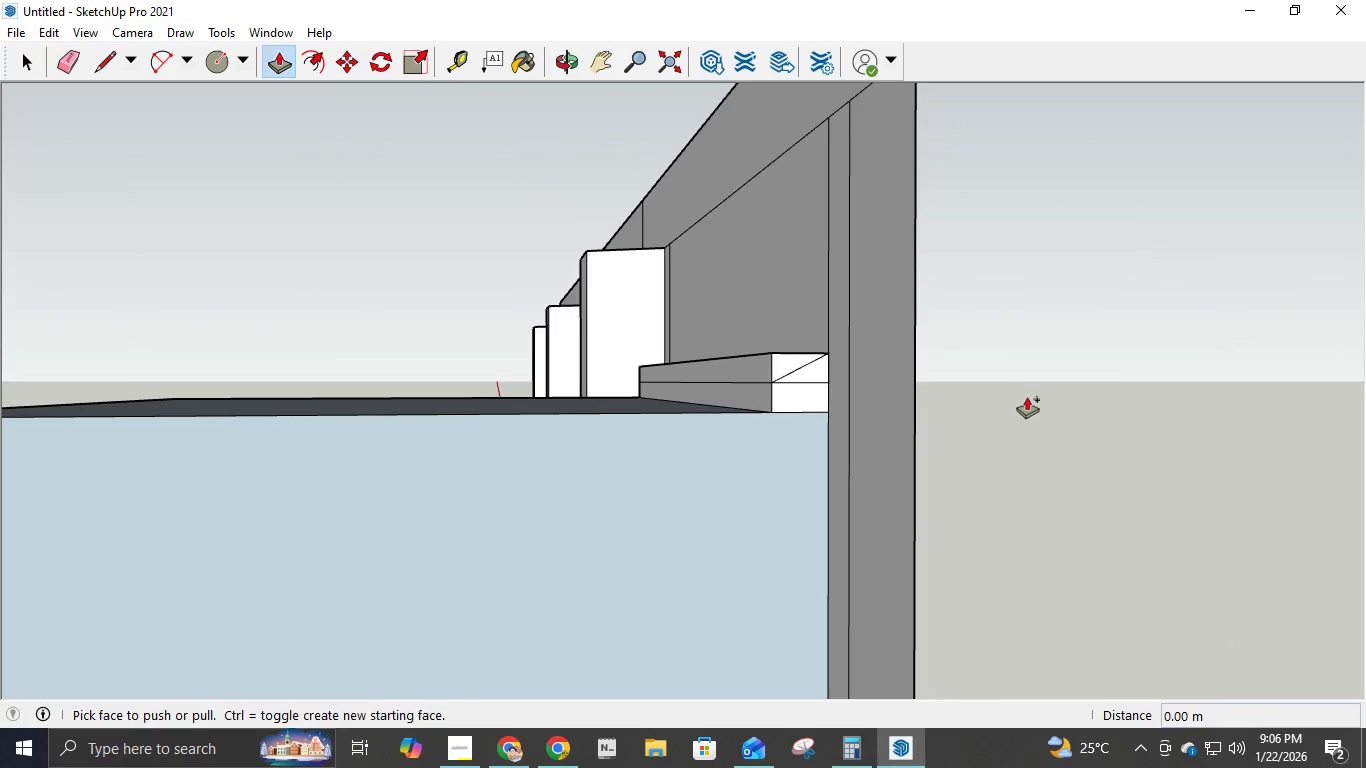 
key(Control+Z)
 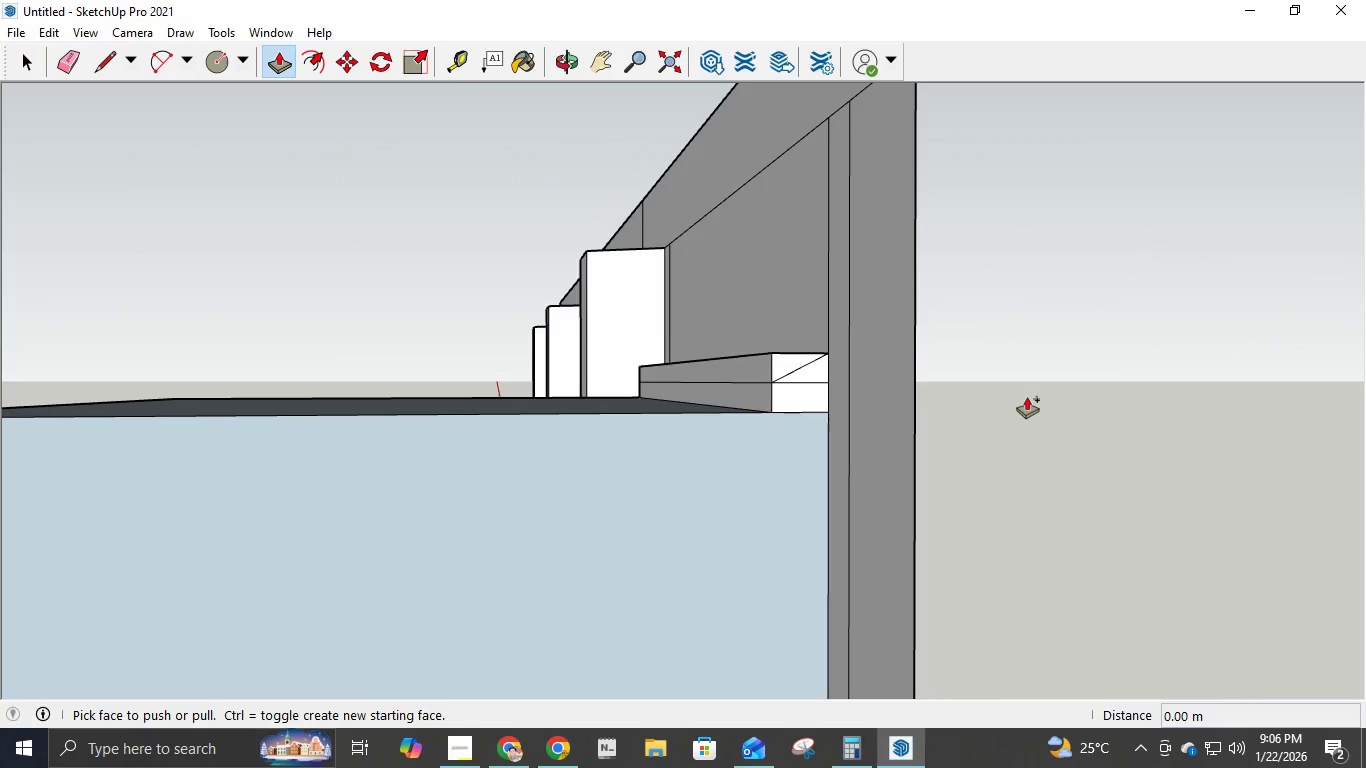 
key(Control+Z)
 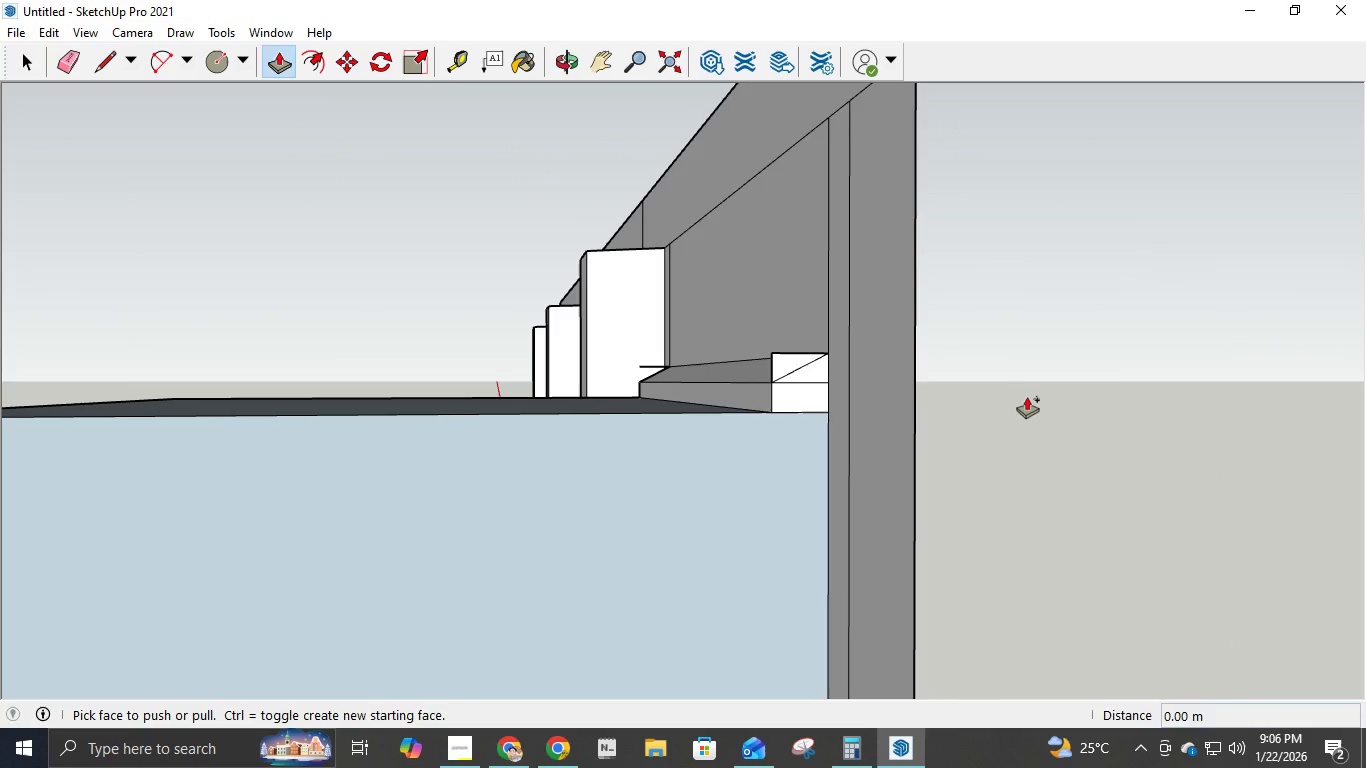 
key(Control+Z)
 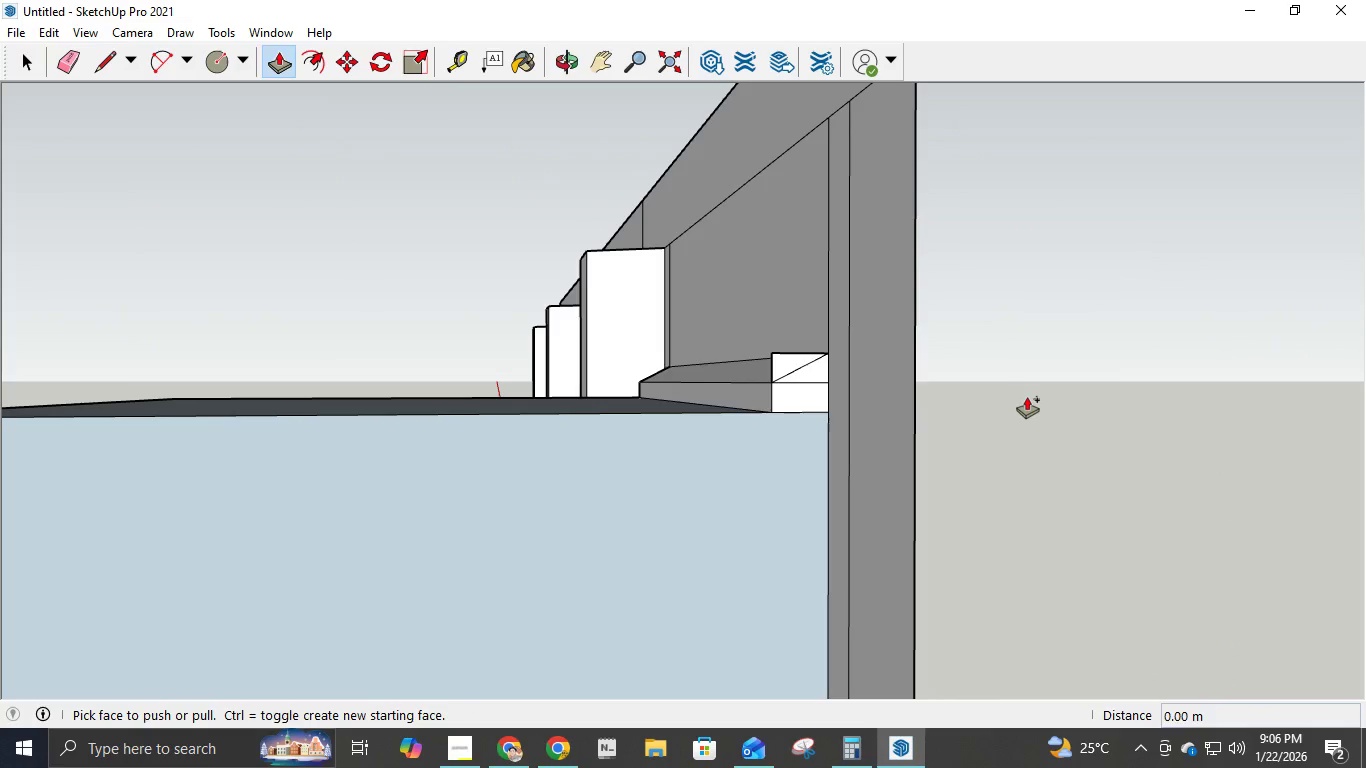 
key(Control+Z)
 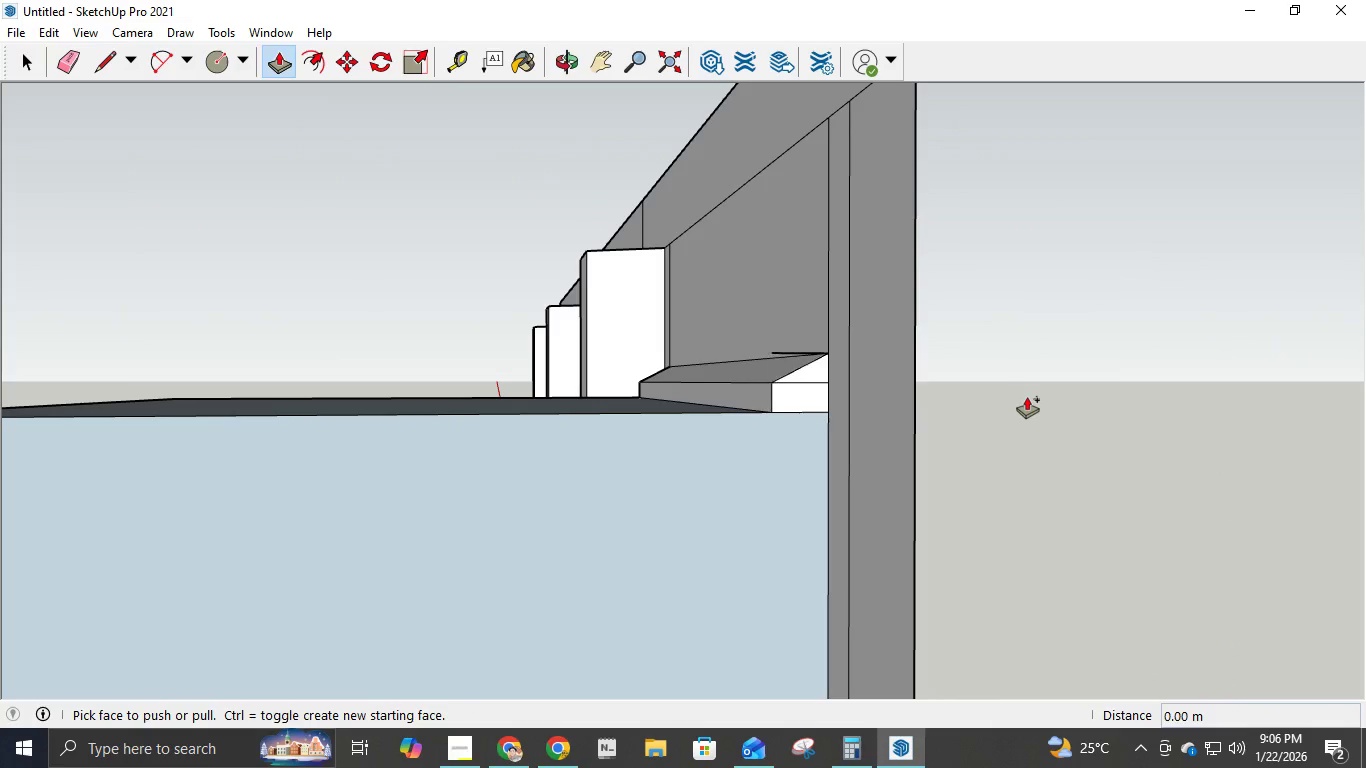 
key(Control+Z)
 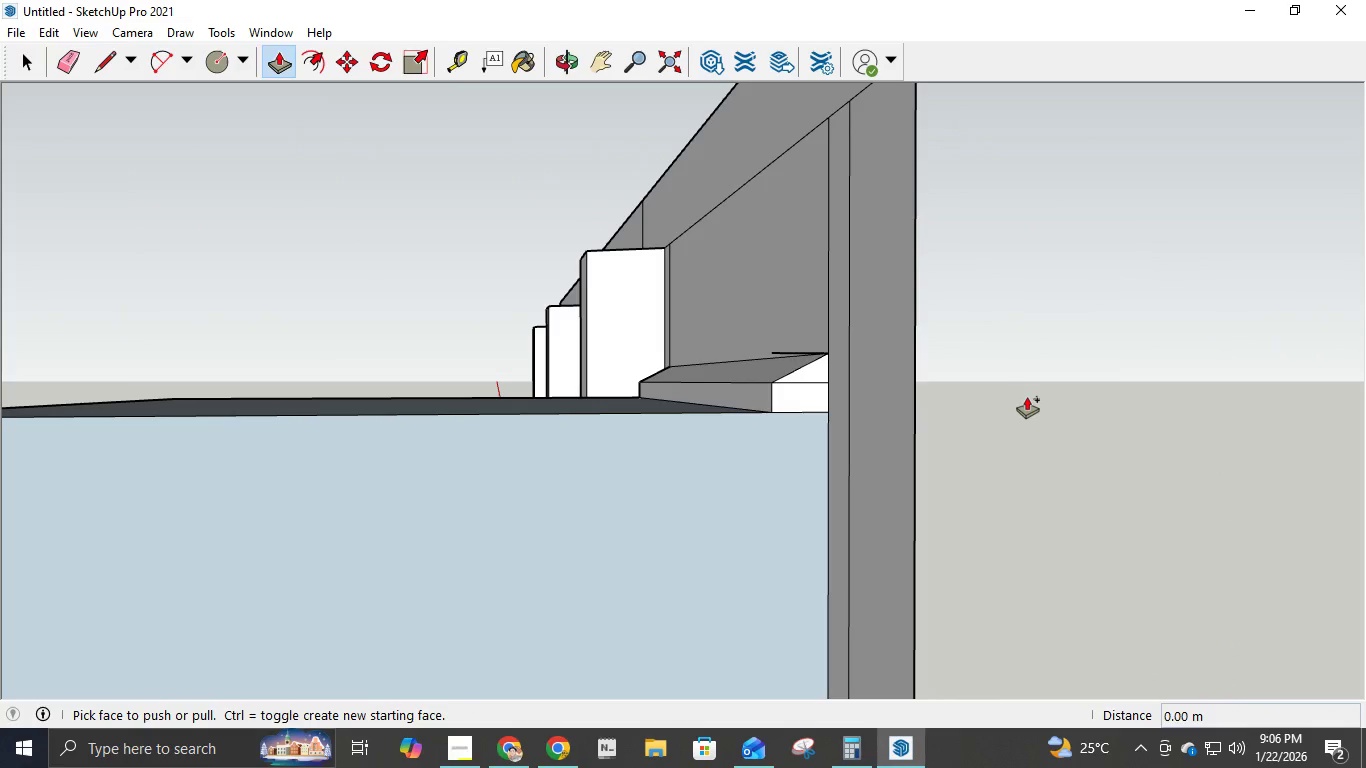 
key(Control+Z)
 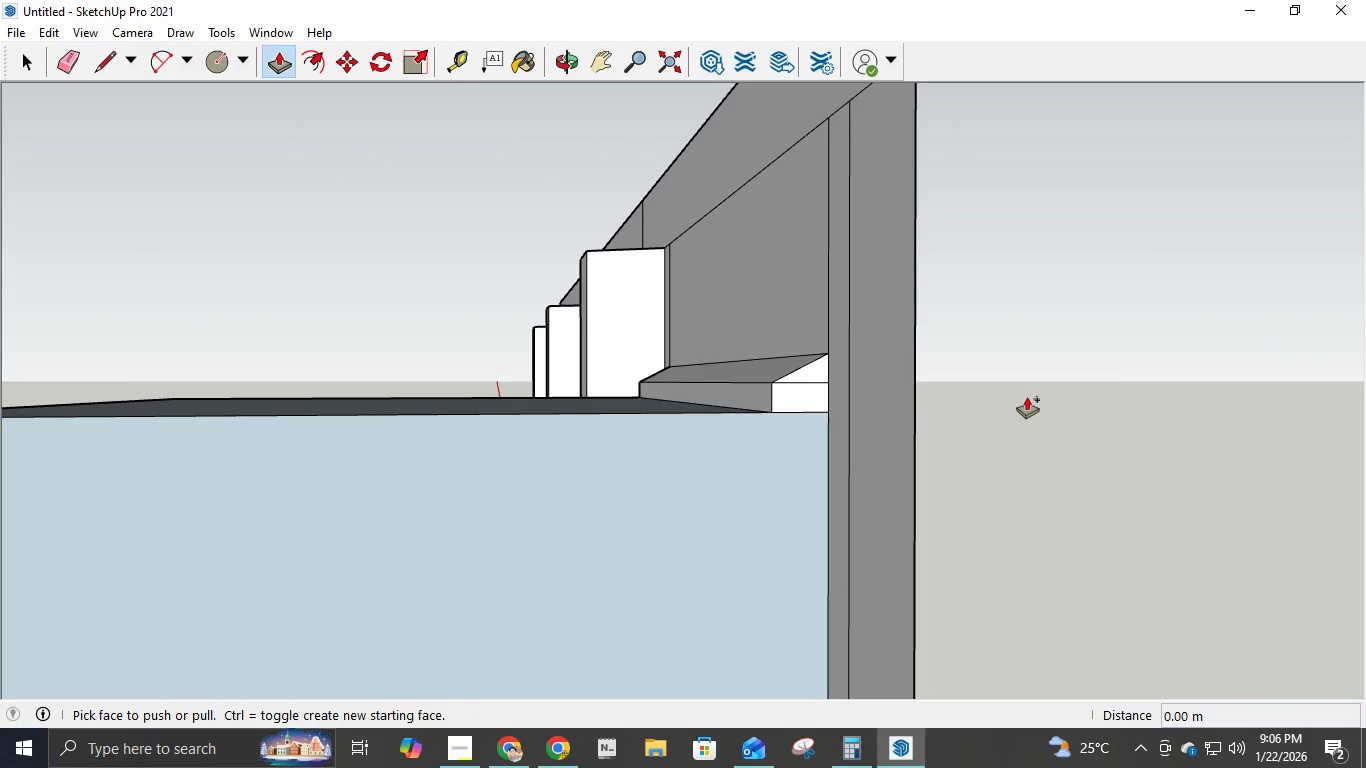 
key(Control+Z)
 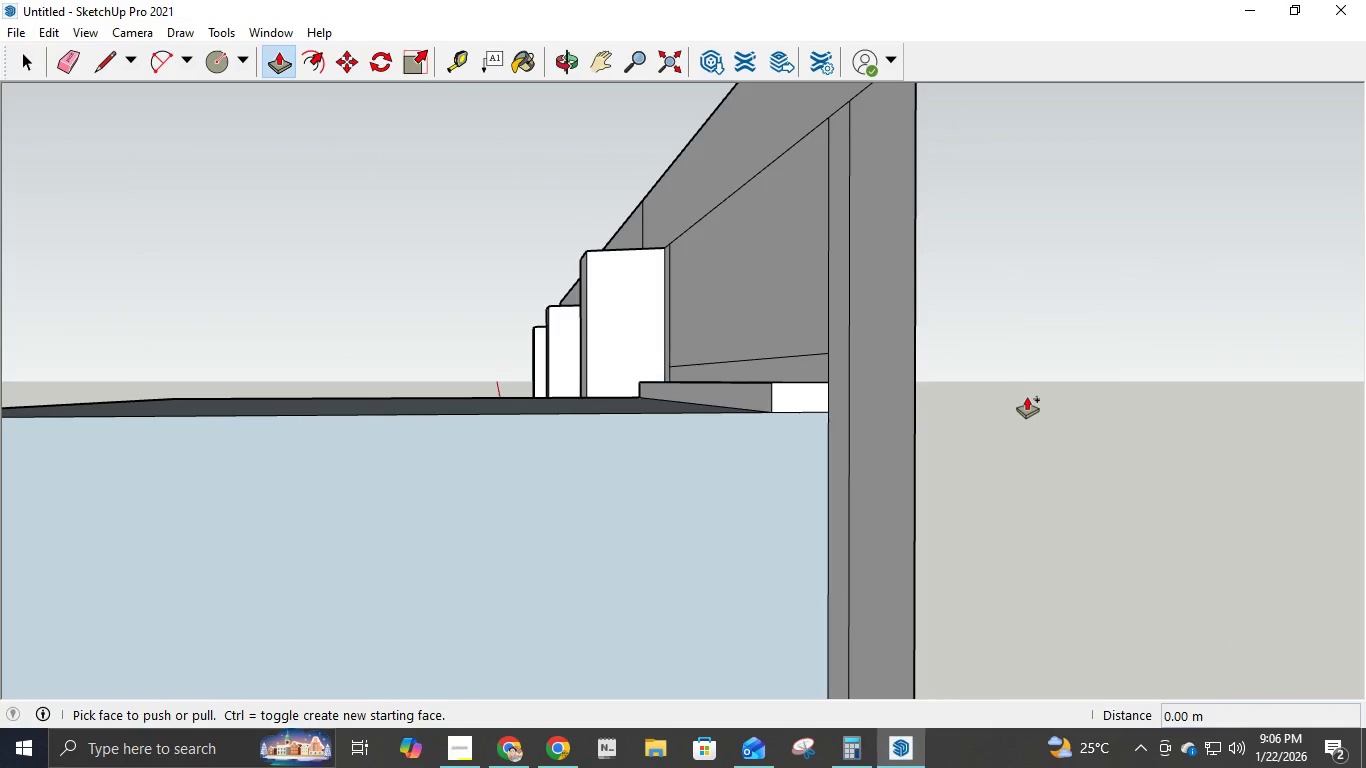 
key(Control+Z)
 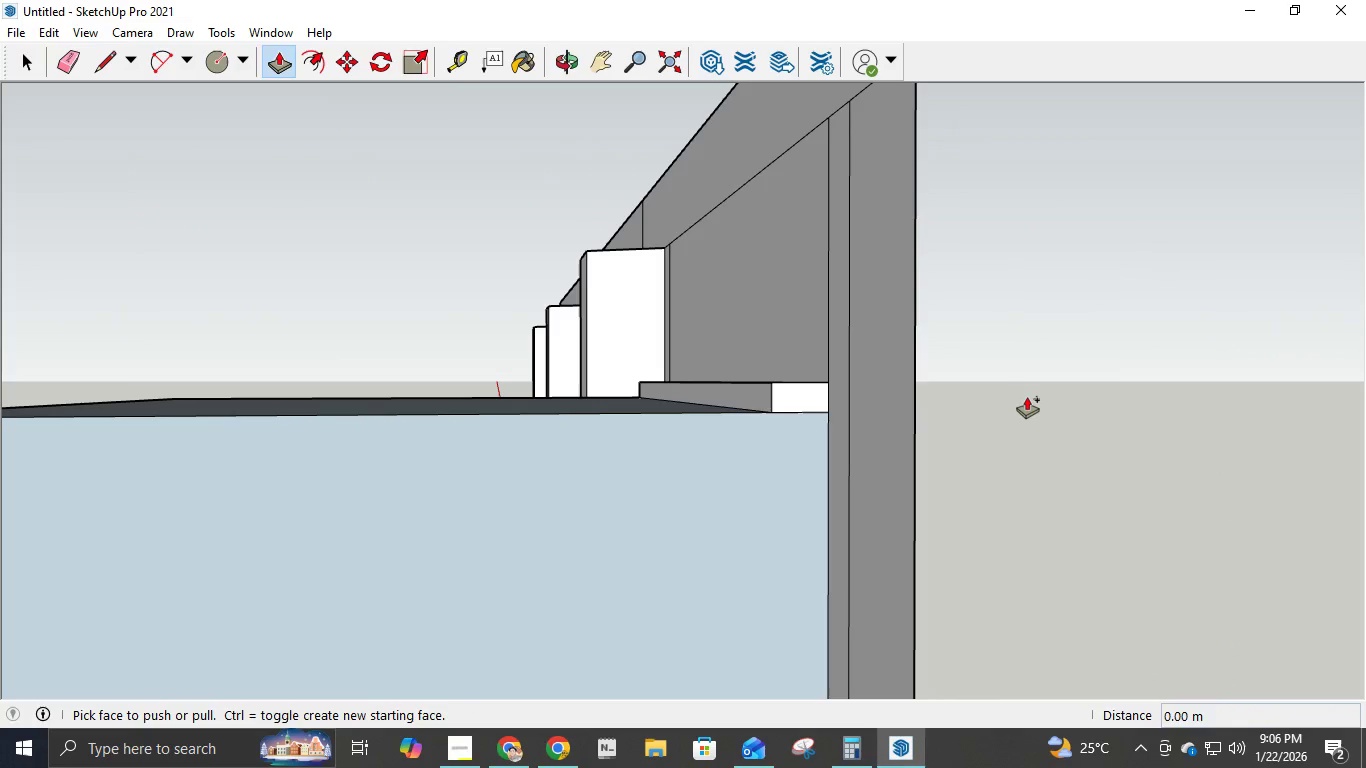 
key(Control+Z)
 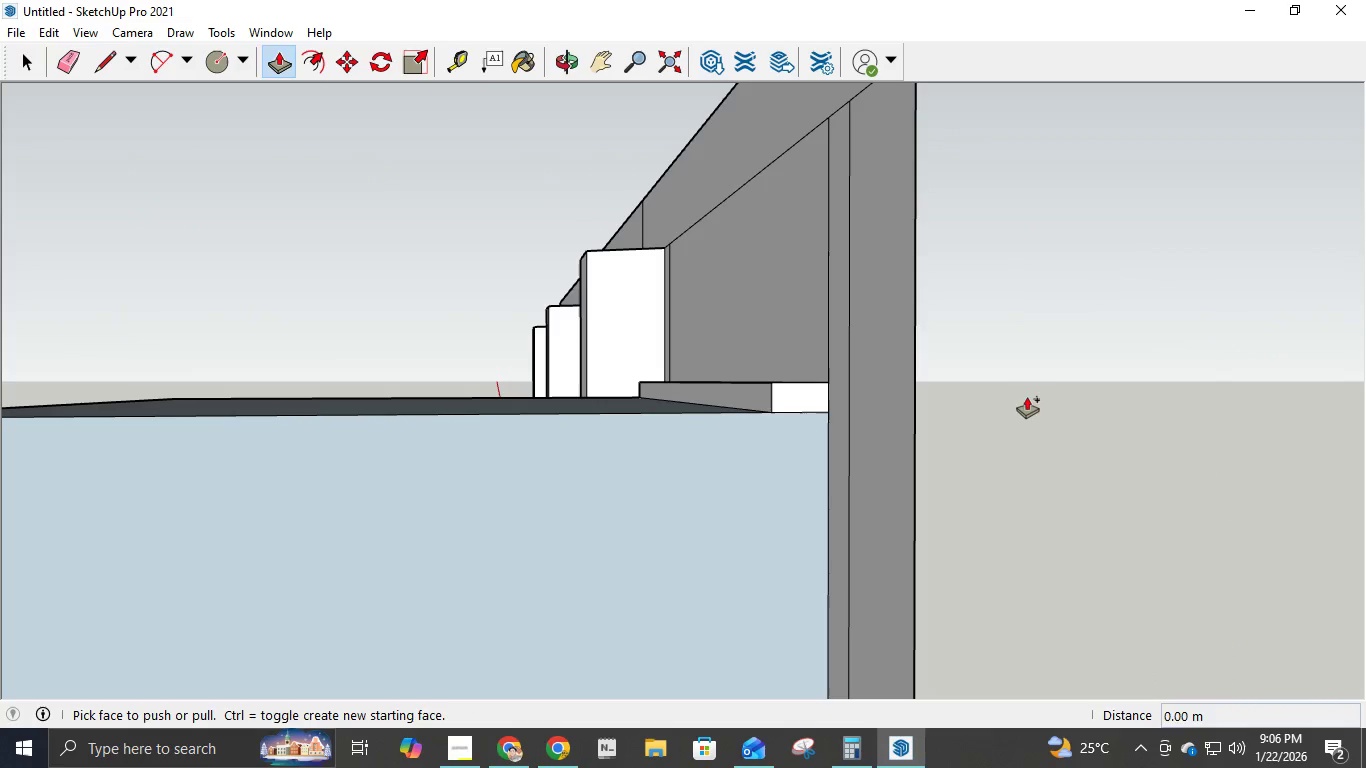 
scroll: coordinate [1050, 387], scroll_direction: down, amount: 4.0
 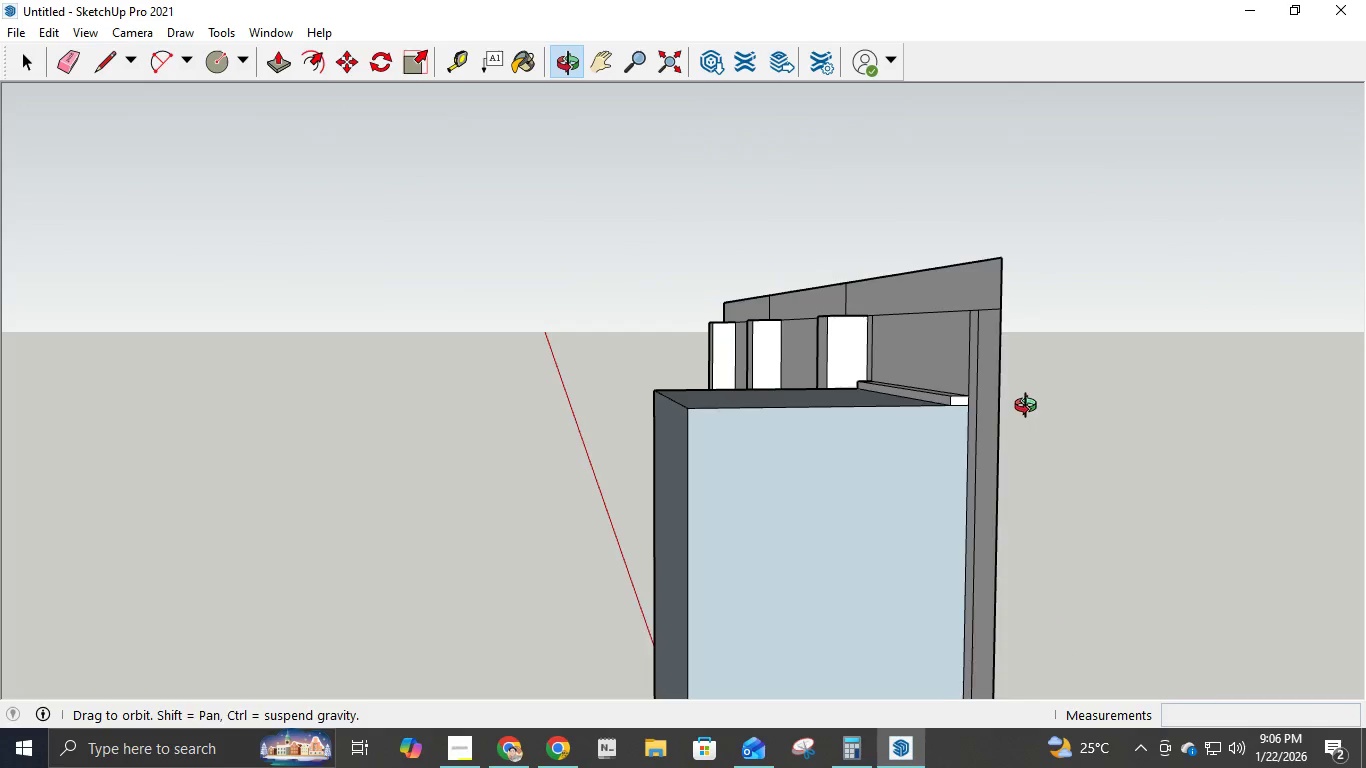 
scroll: coordinate [972, 428], scroll_direction: up, amount: 2.0
 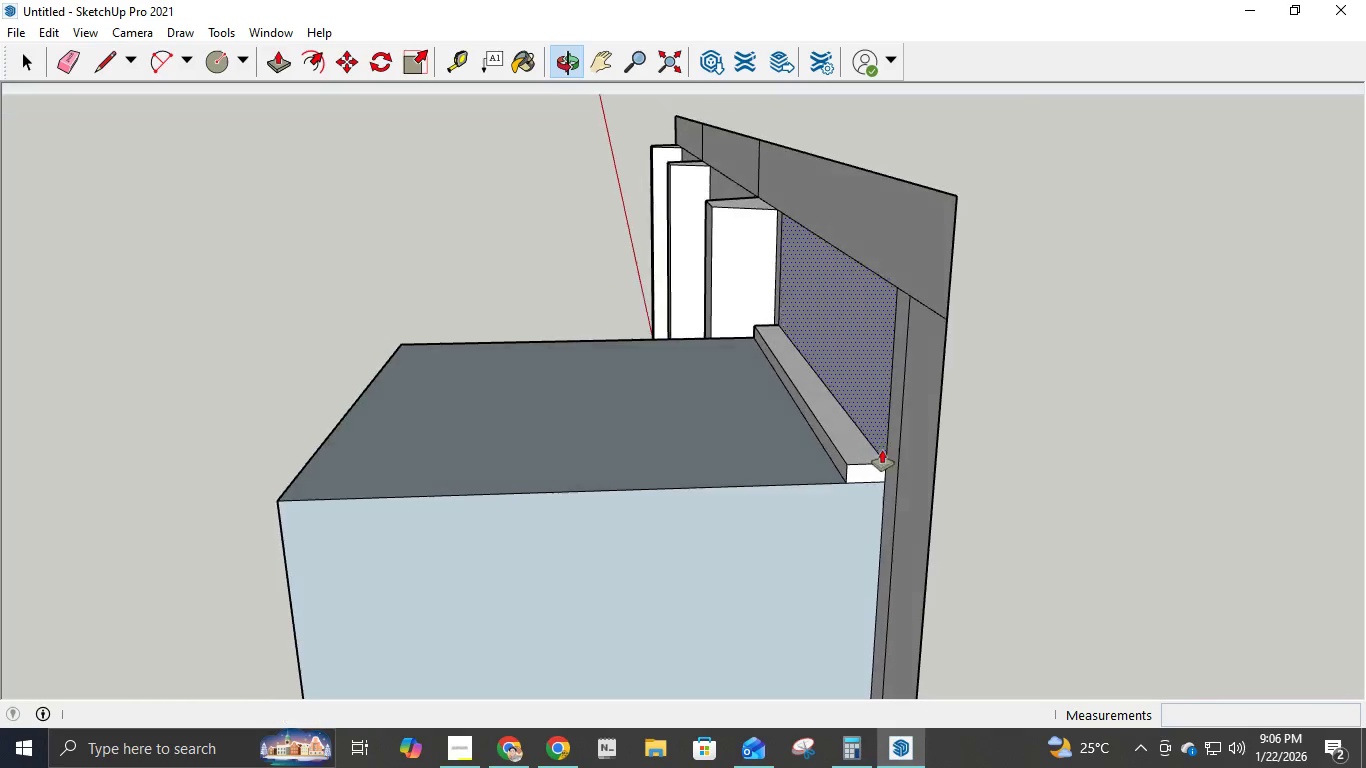 
left_click([854, 436])
 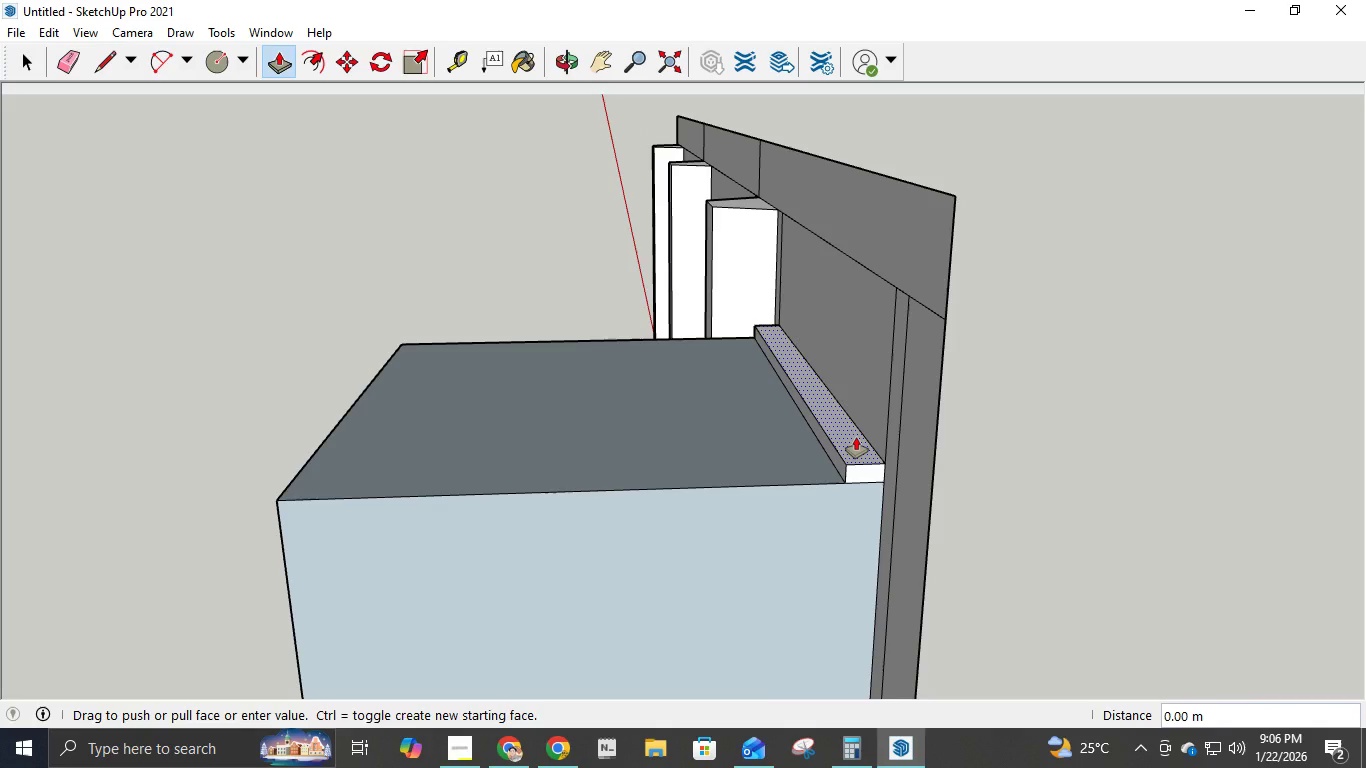 
key(Escape)
 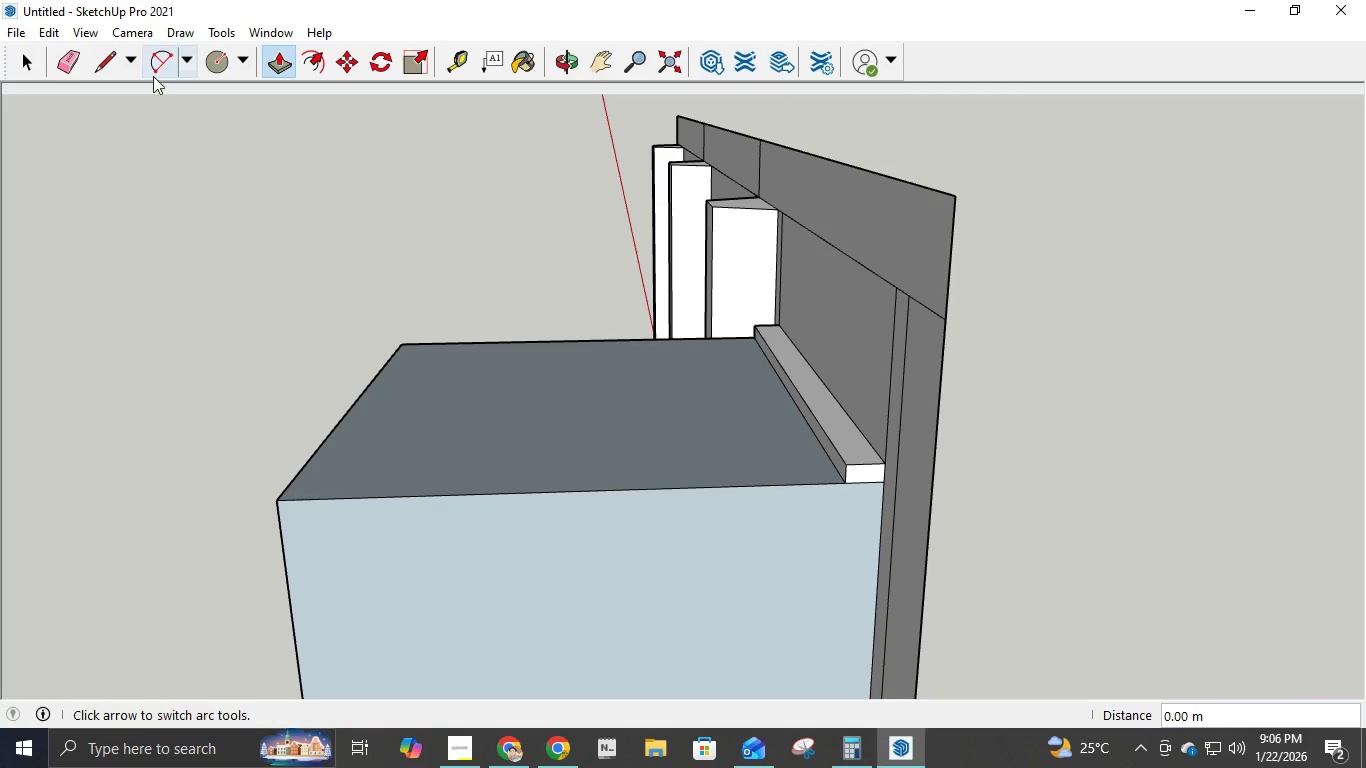 
left_click([95, 56])
 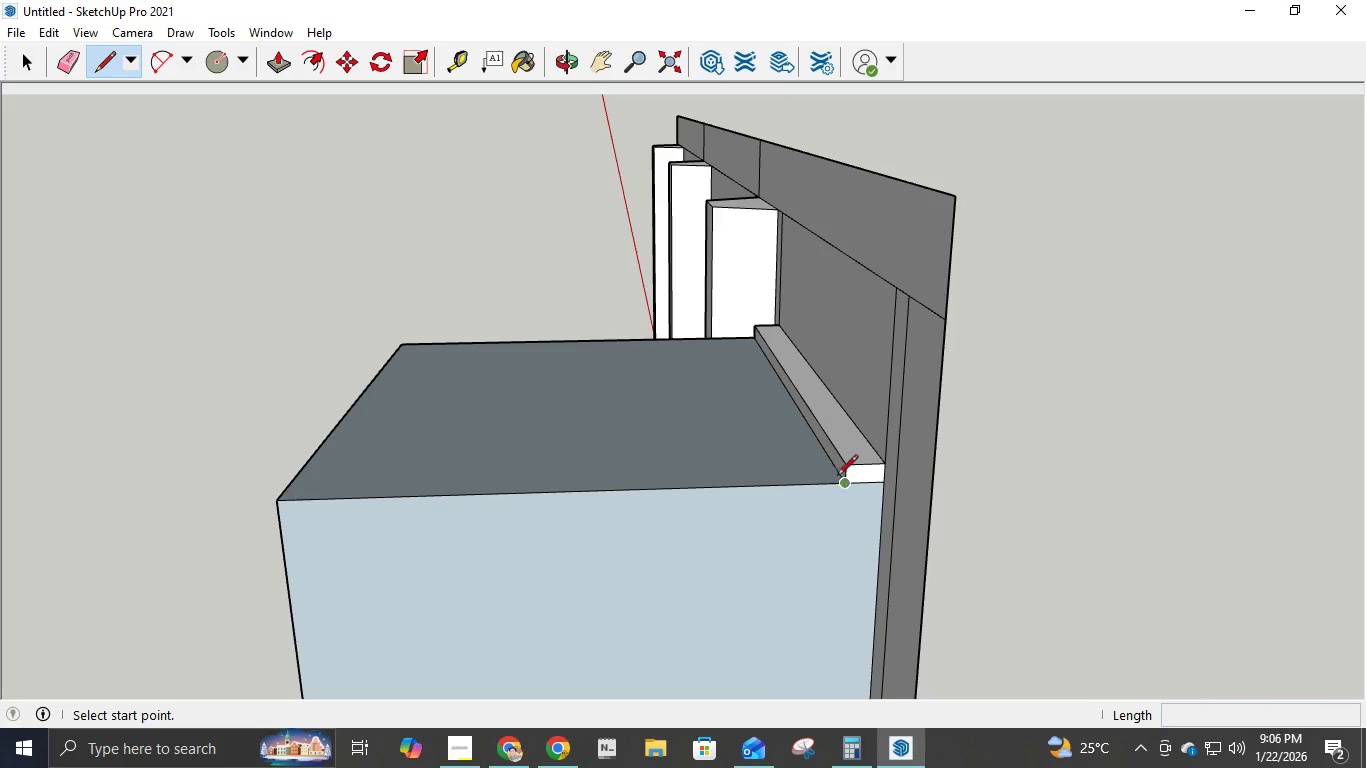 
left_click([841, 488])
 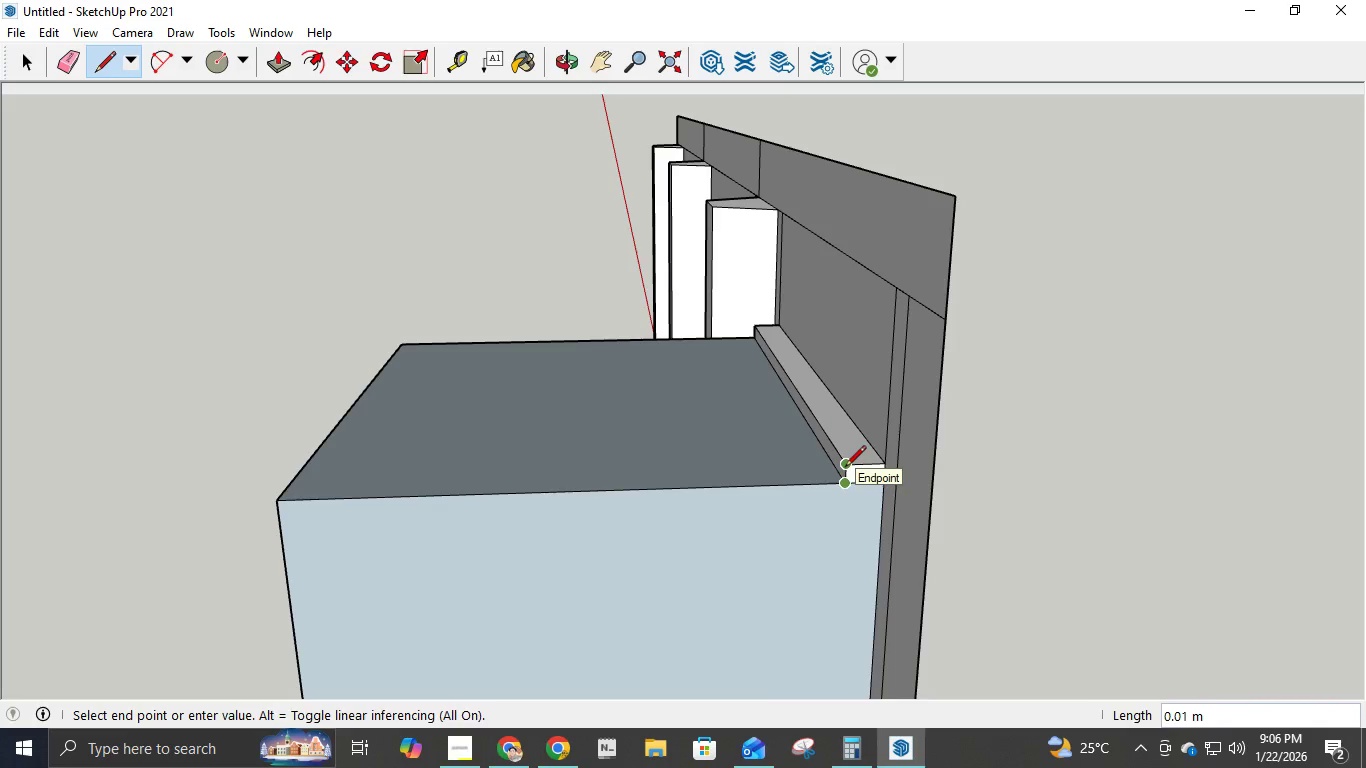 
key(Escape)
 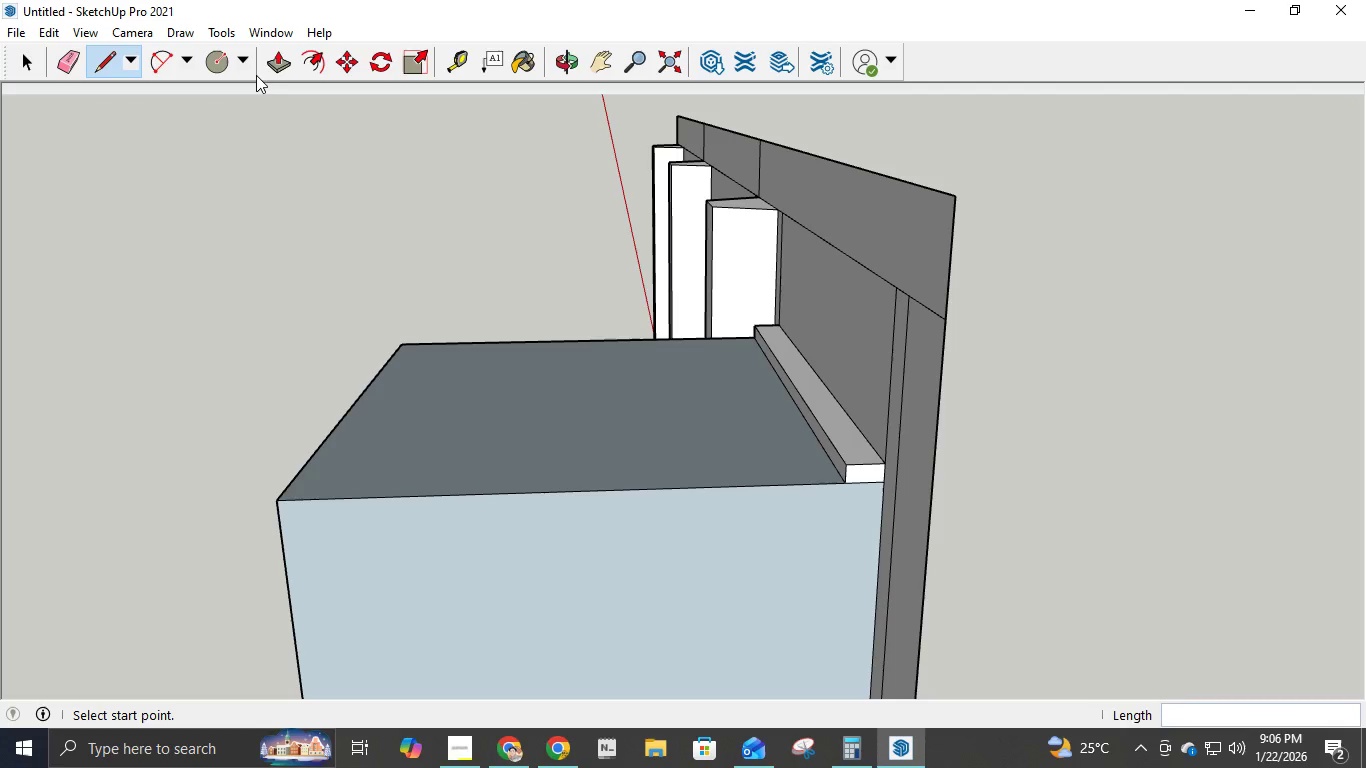 
left_click([274, 63])
 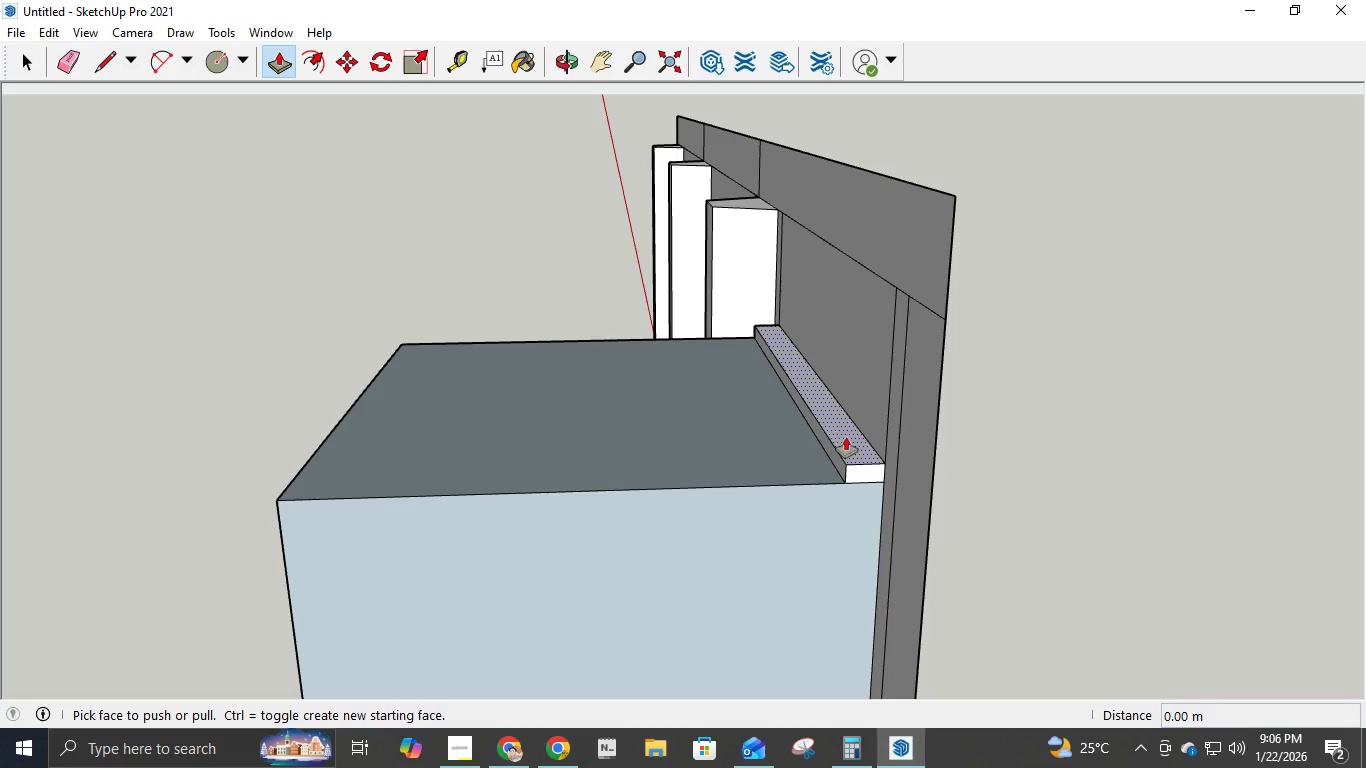 
left_click([846, 437])
 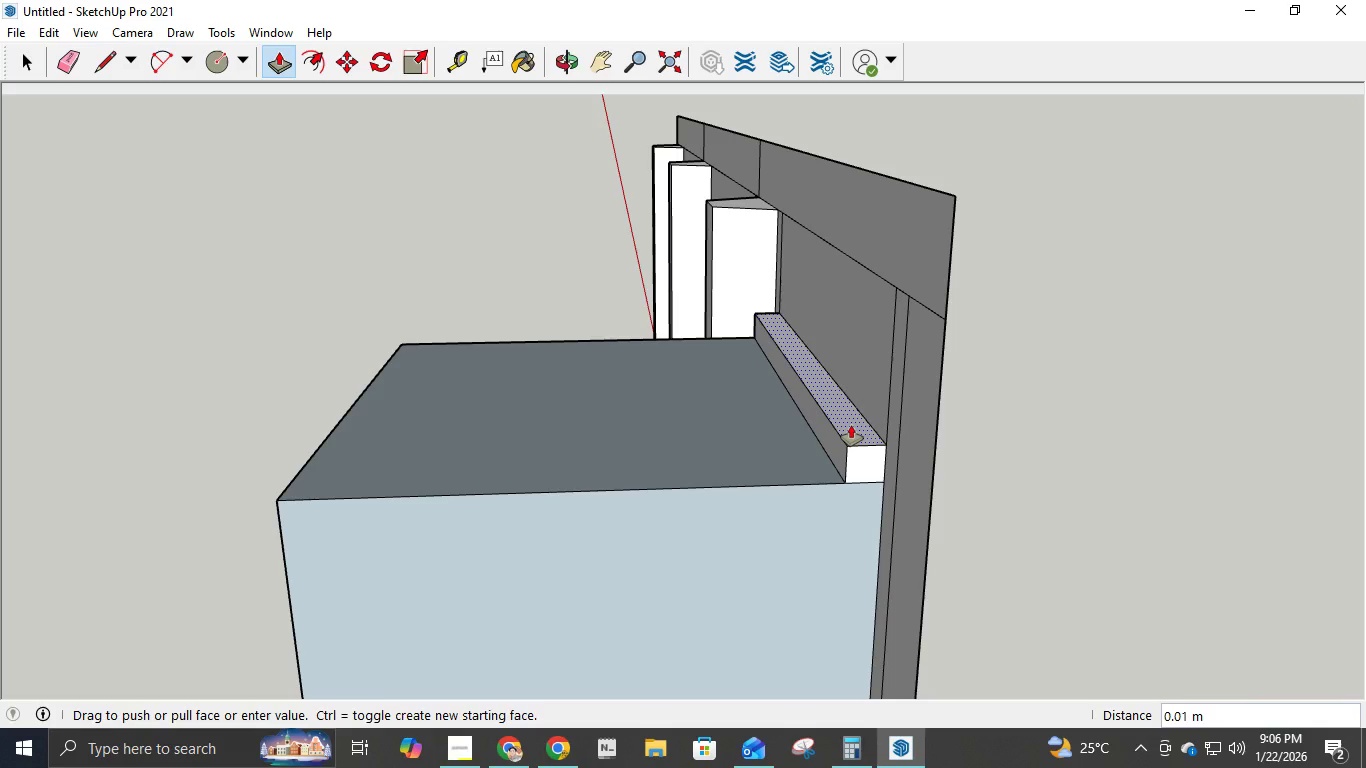 
key(NumpadDecimal)
 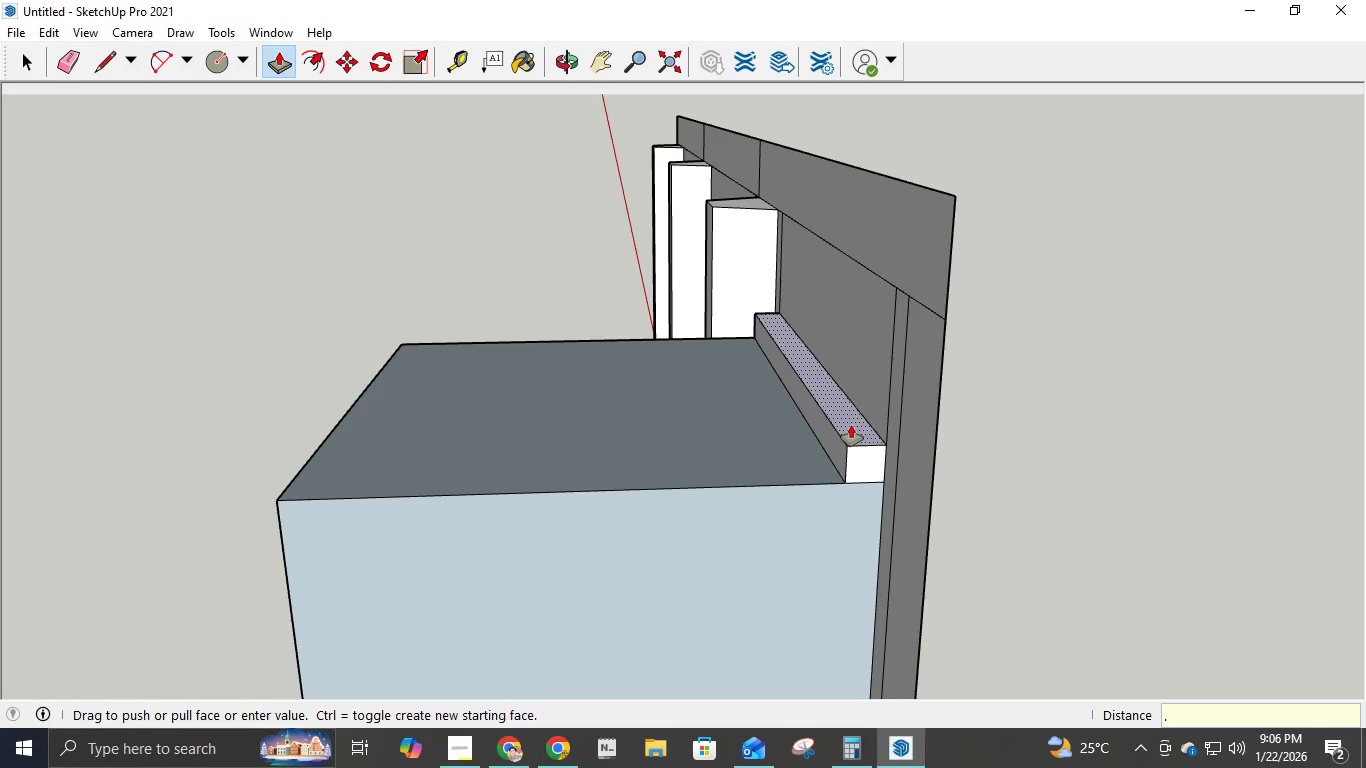 
key(Numpad0)
 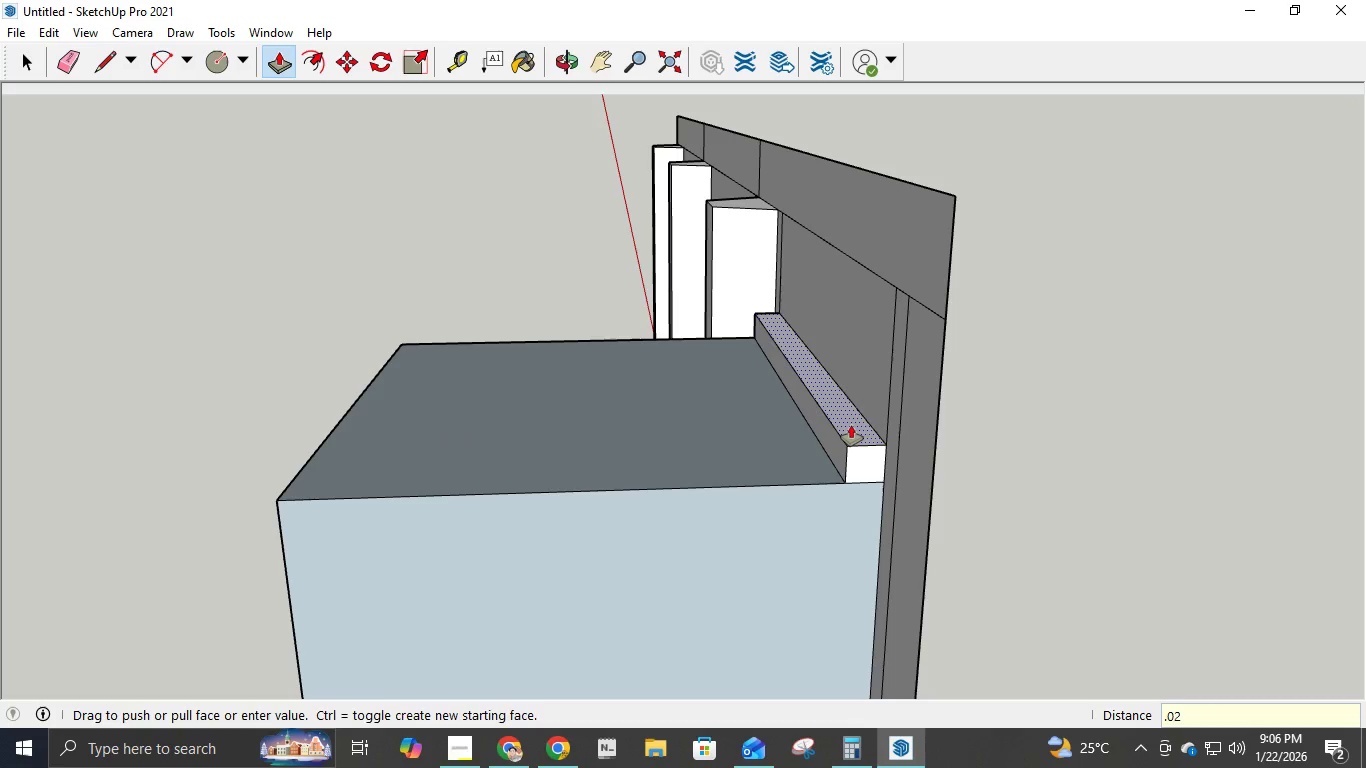 
key(Numpad2)
 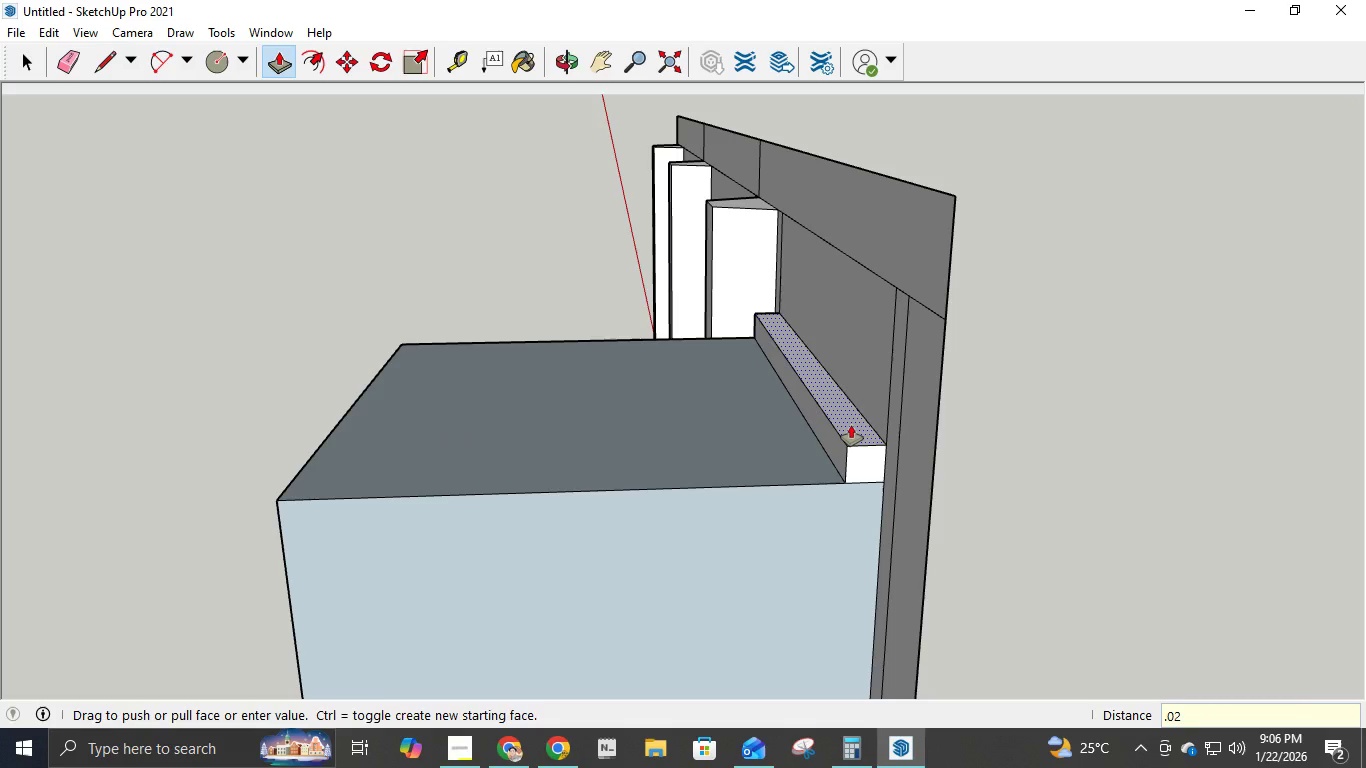 
key(Backspace)
 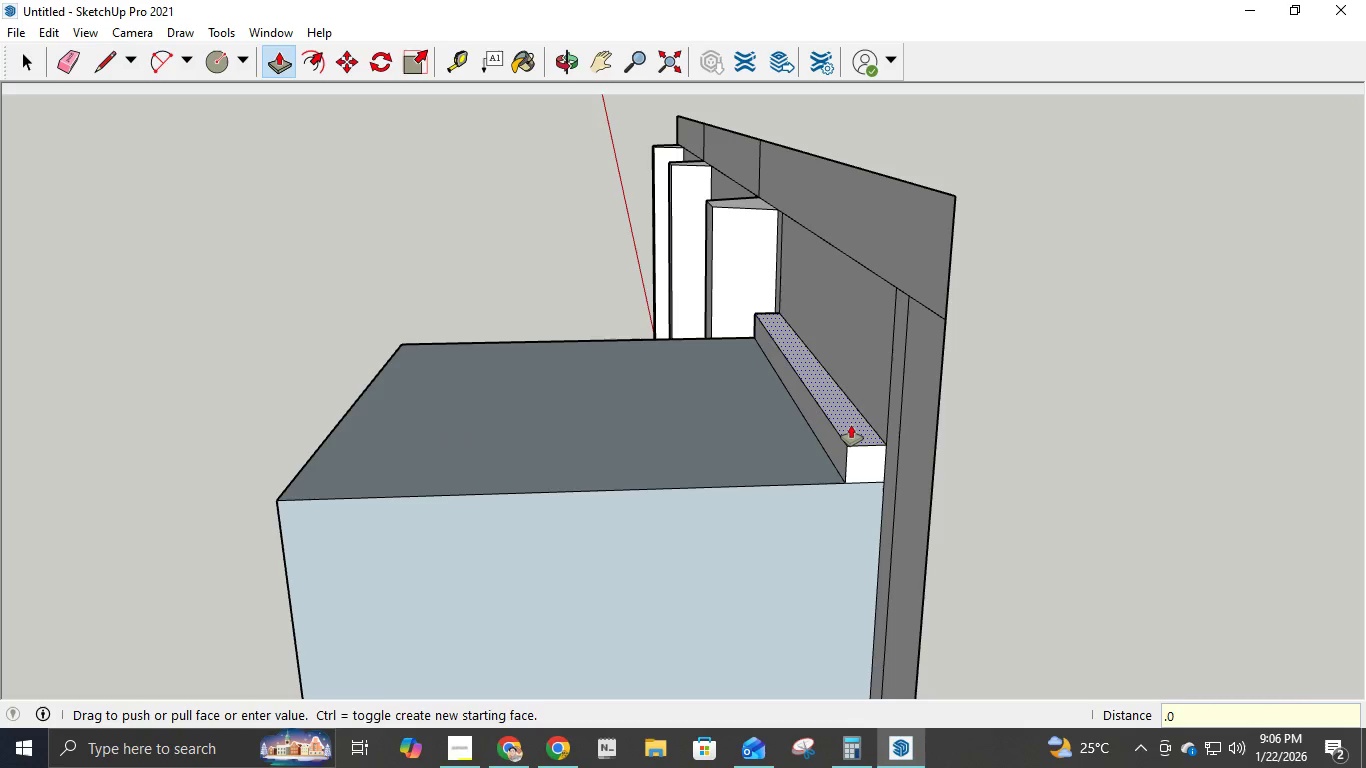 
key(Numpad1)
 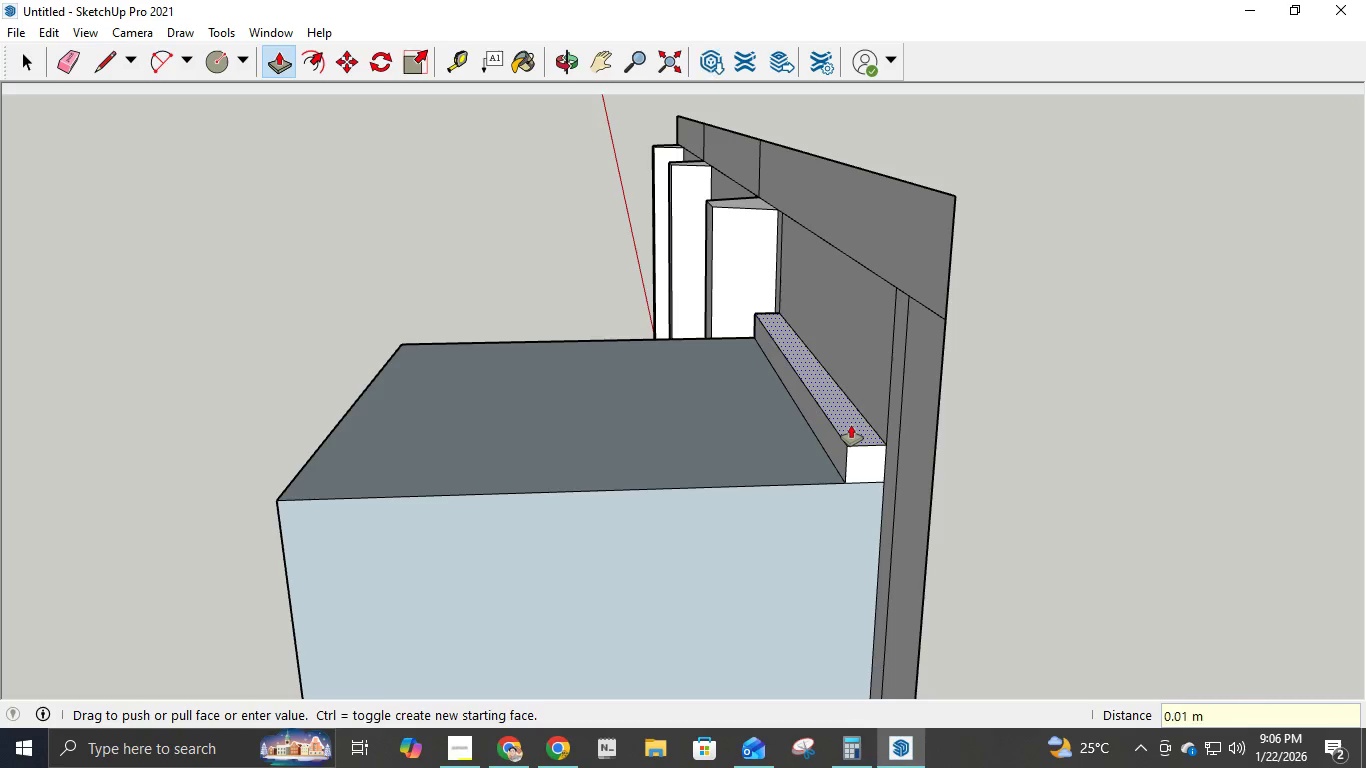 
key(NumpadEnter)
 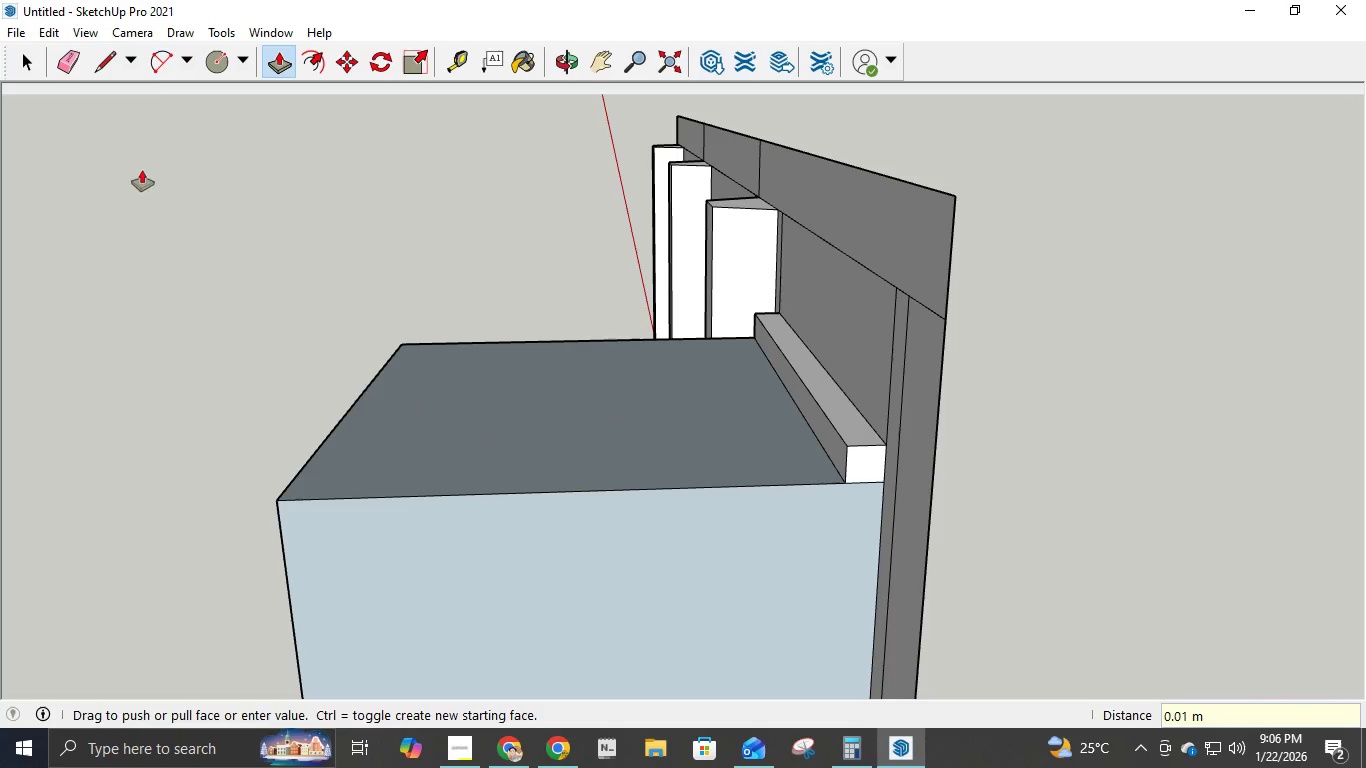 
left_click([111, 58])
 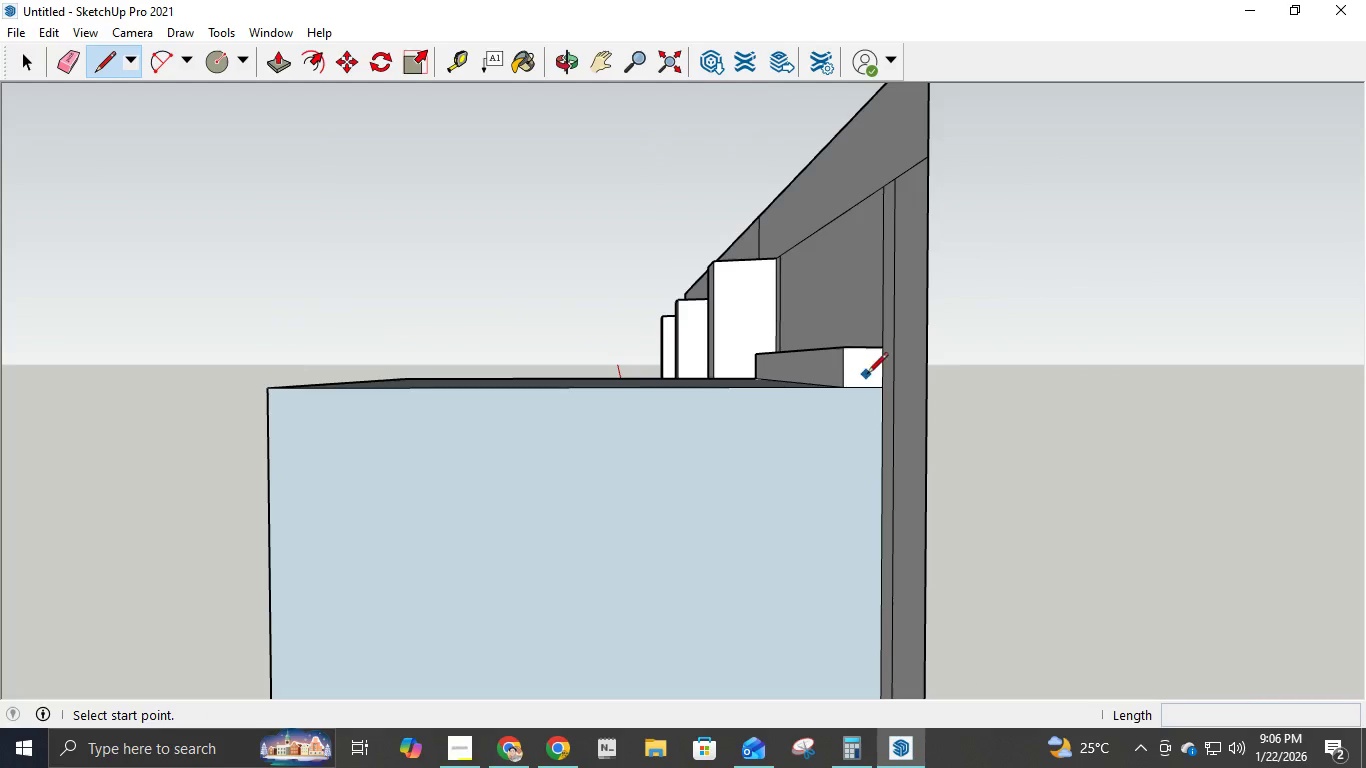 
left_click([843, 371])
 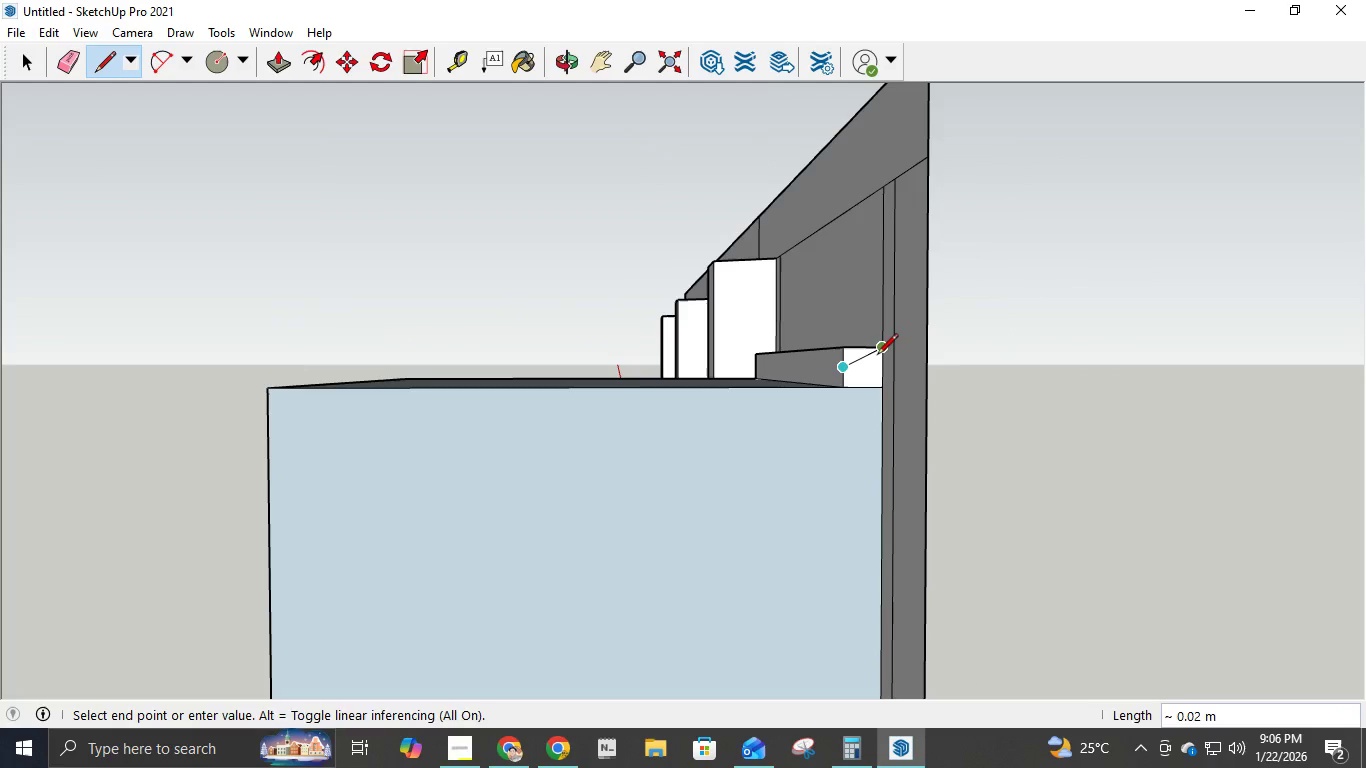 
left_click([880, 351])
 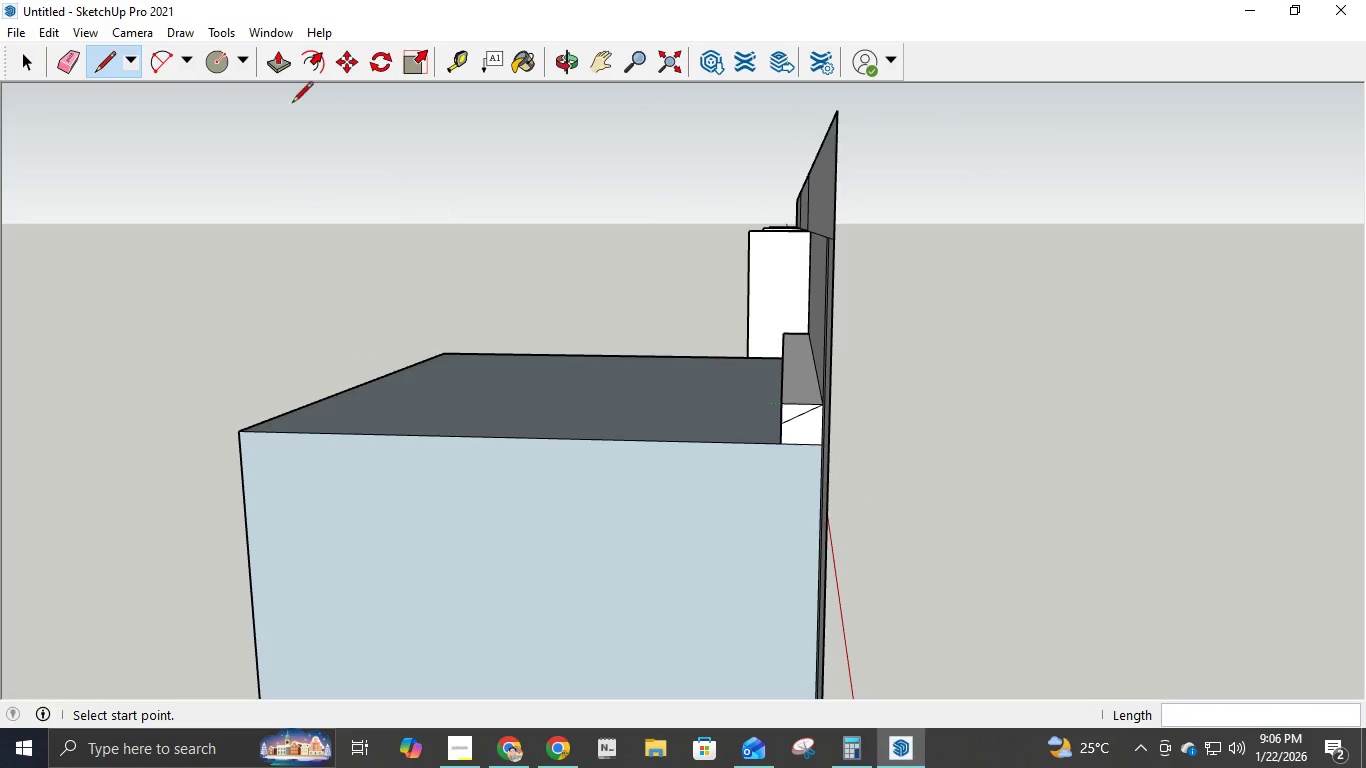 
left_click([270, 66])
 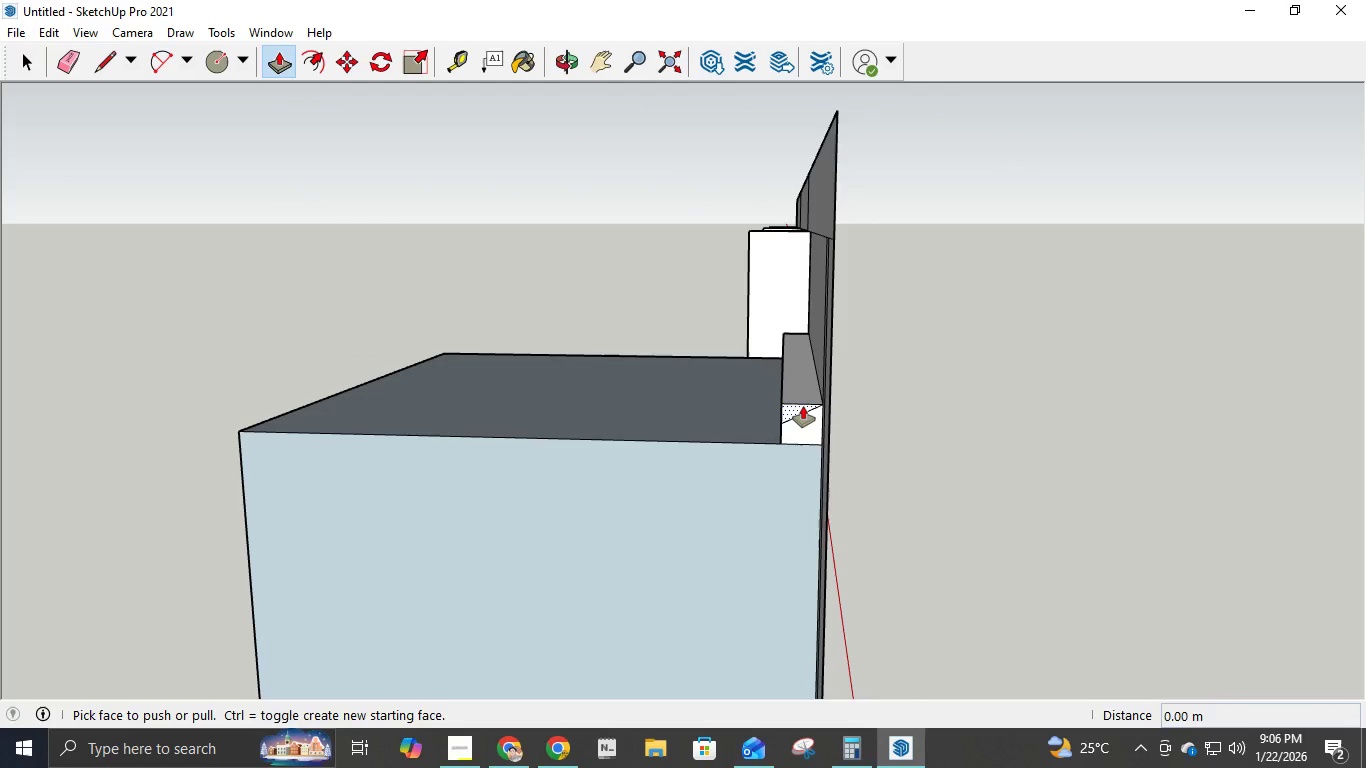 
left_click([803, 406])
 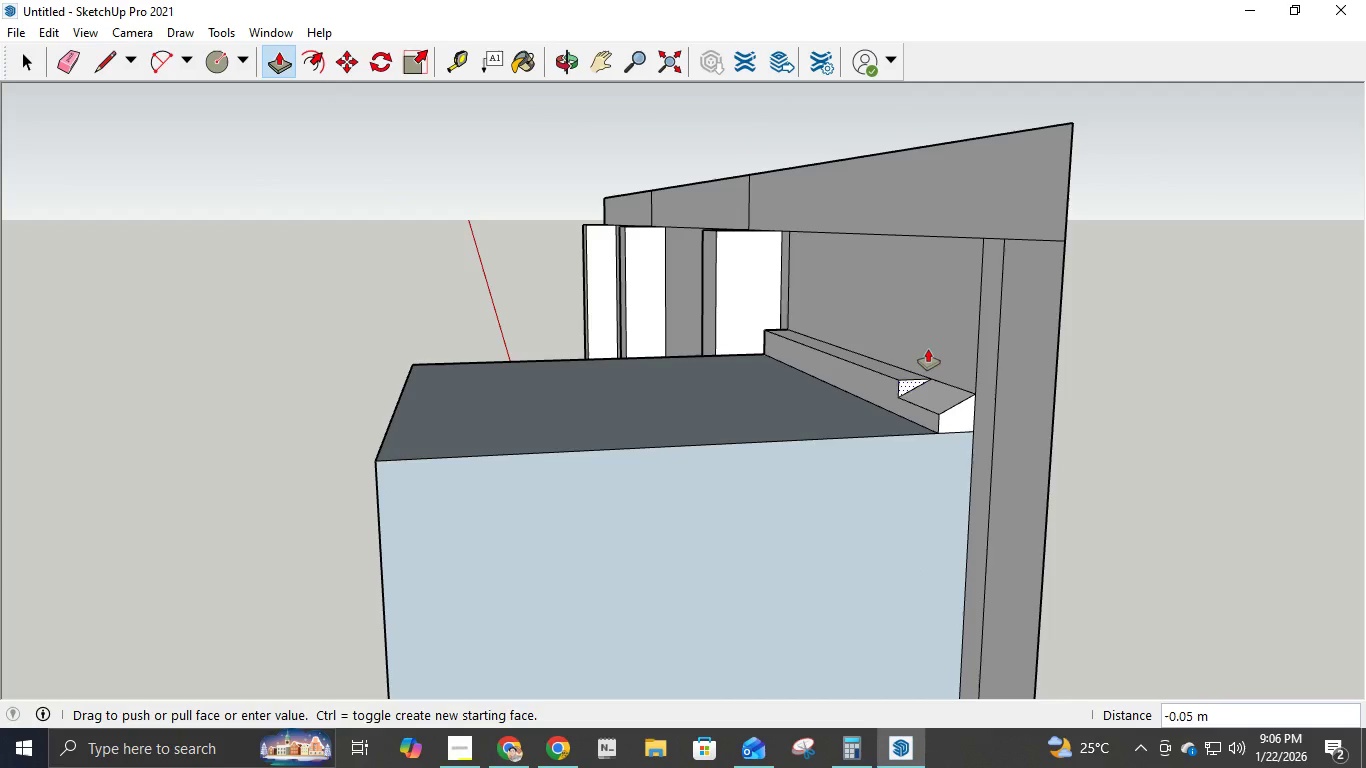 
wait(5.12)
 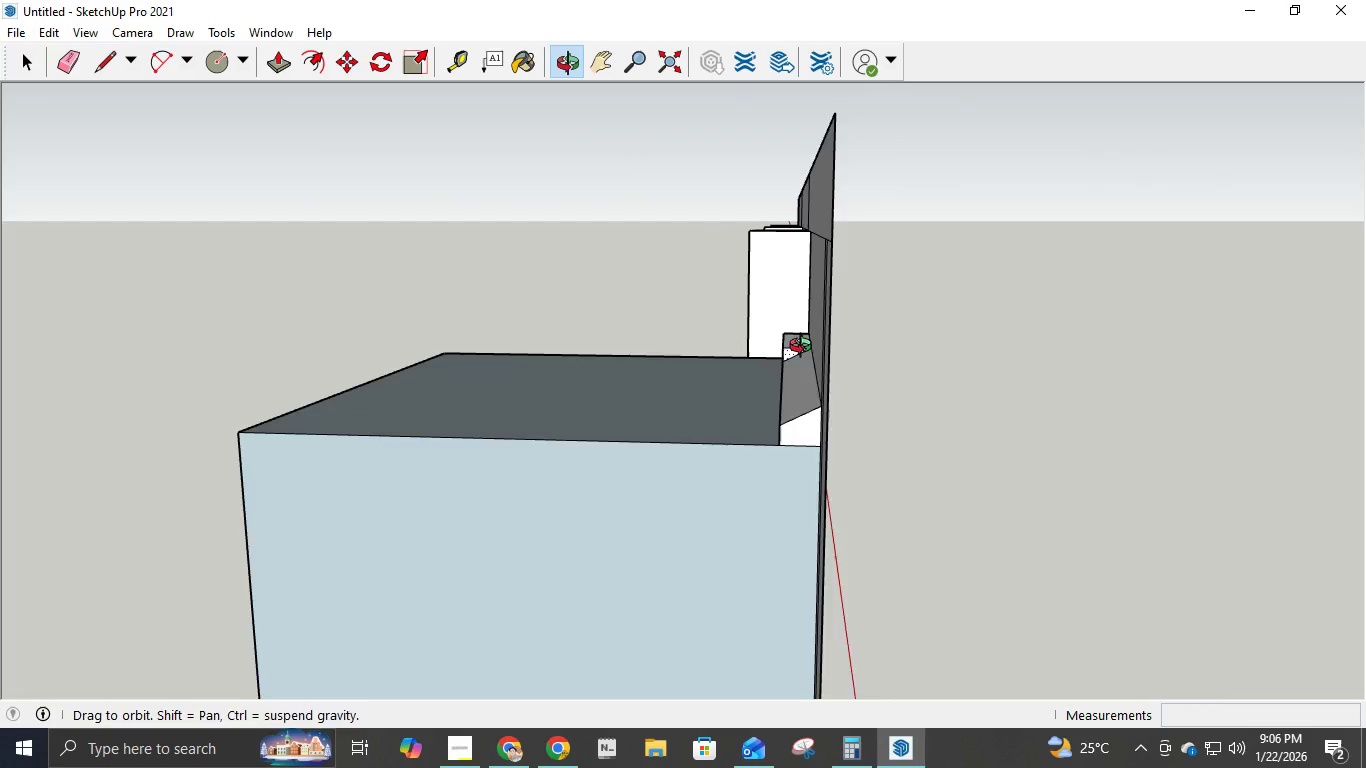 
key(NumpadDecimal)
 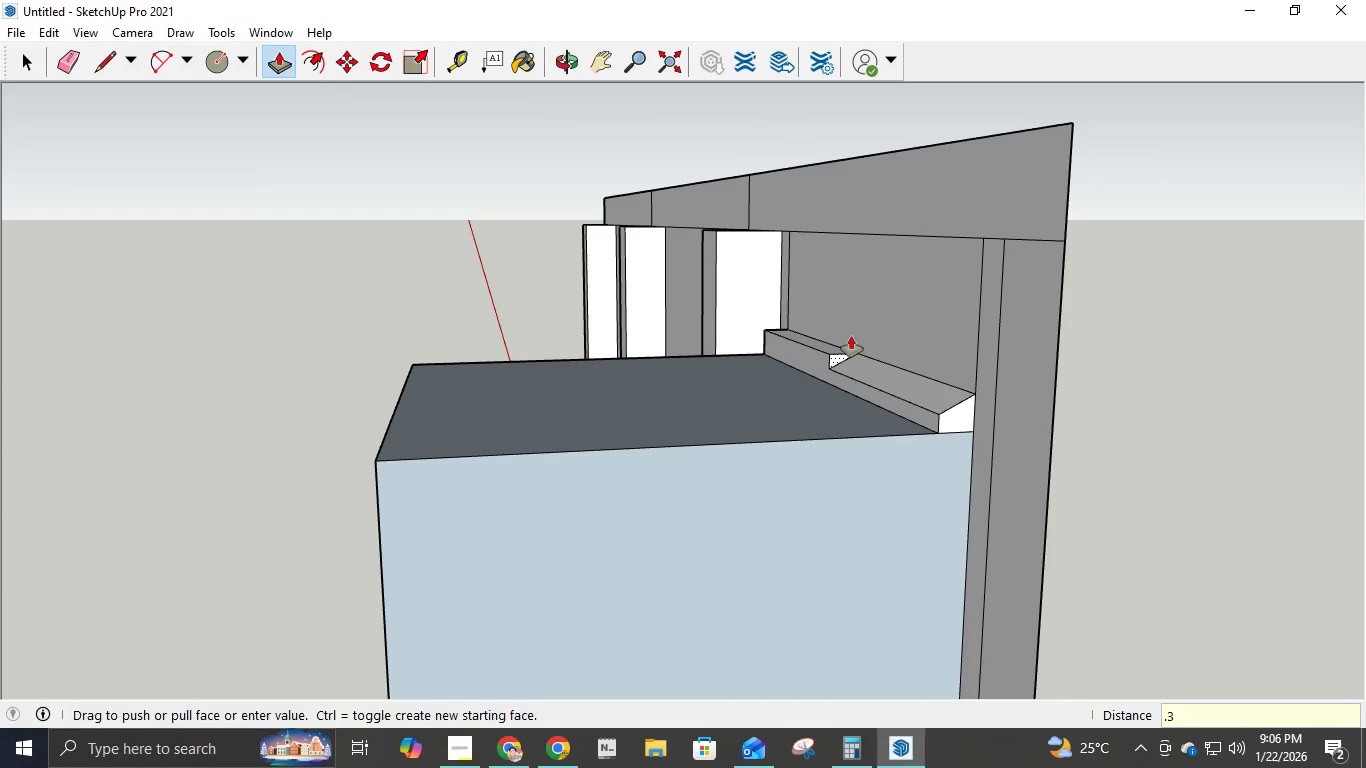 
key(Numpad3)
 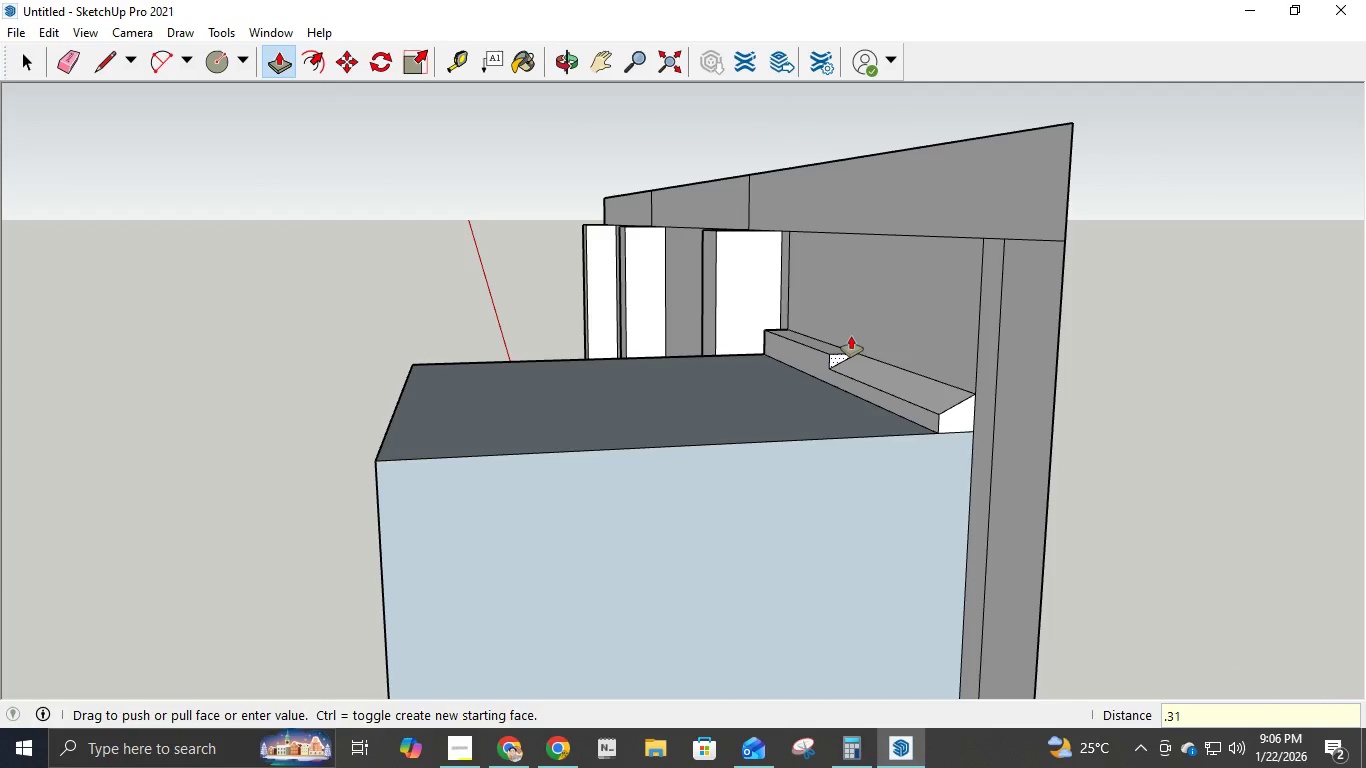 
key(Numpad1)
 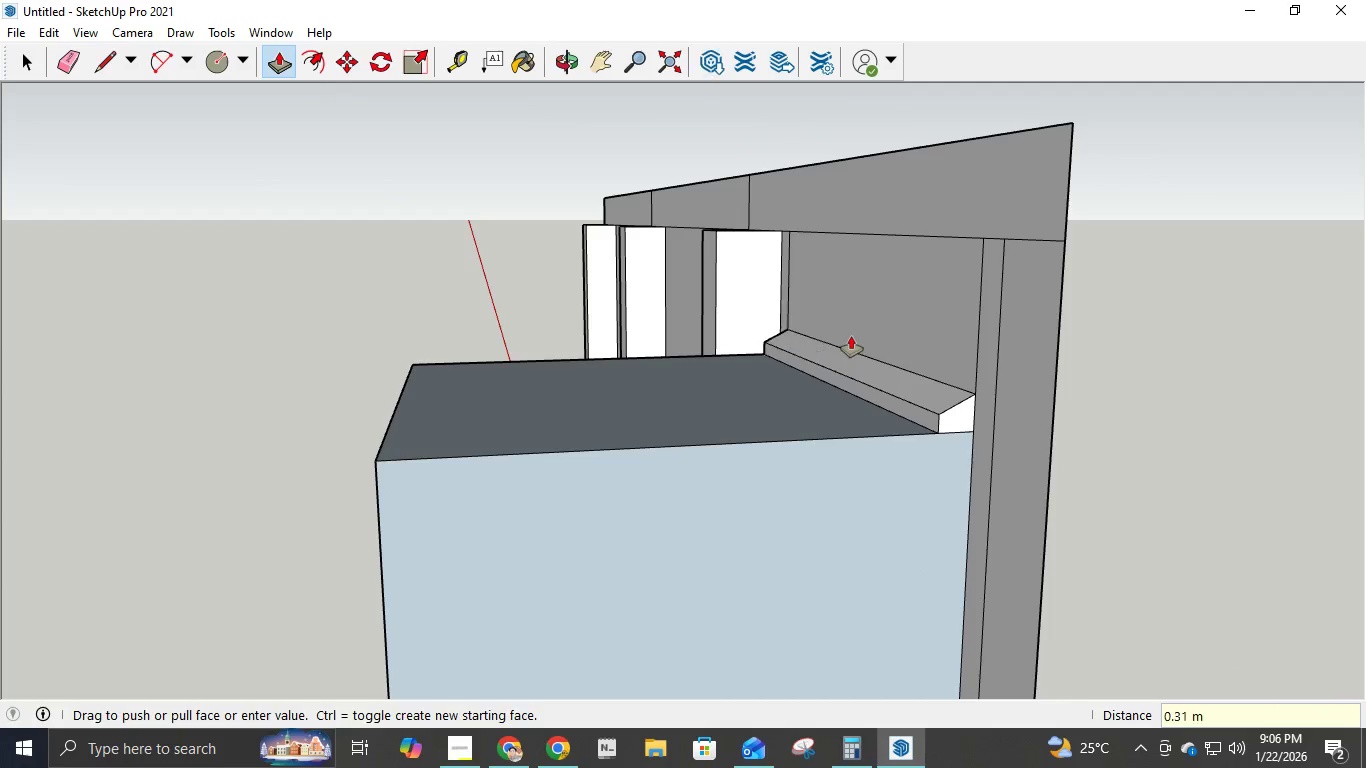 
key(NumpadEnter)
 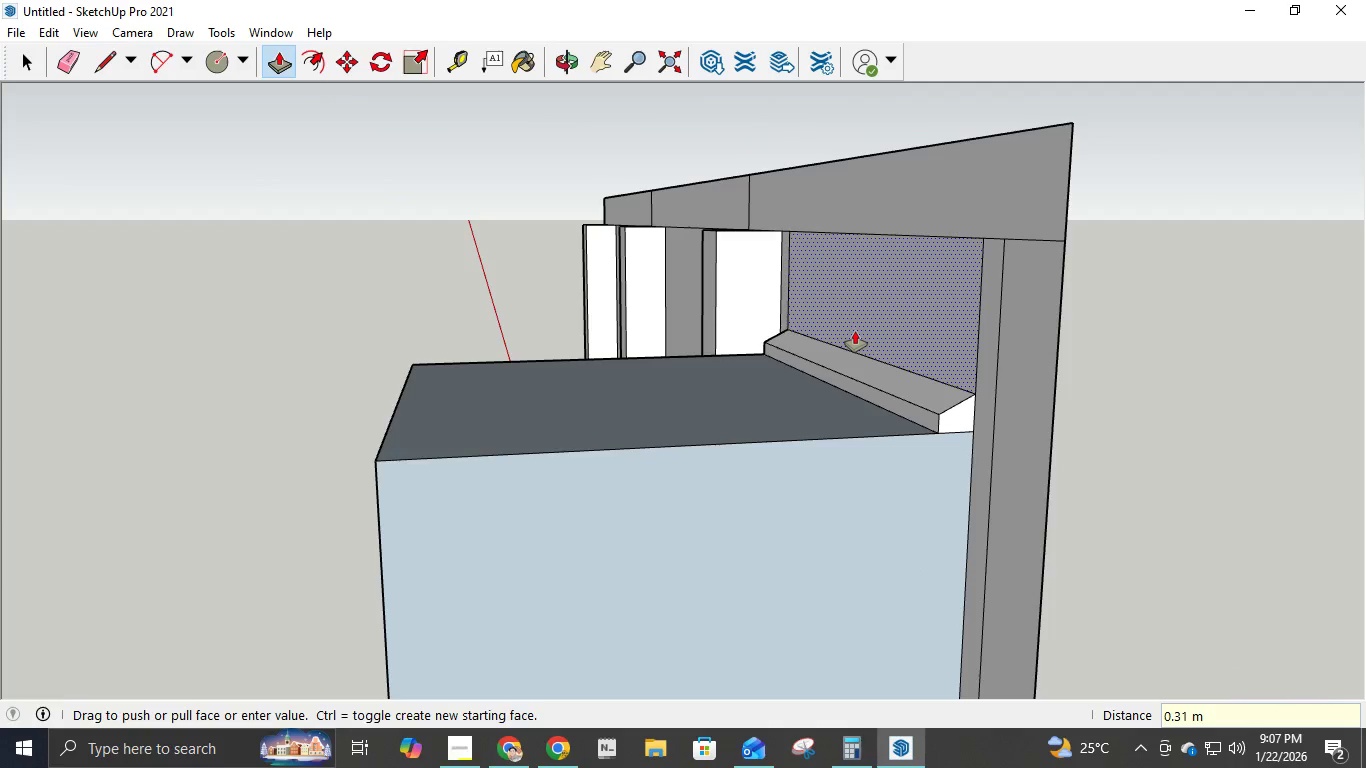 
scroll: coordinate [855, 331], scroll_direction: down, amount: 3.0
 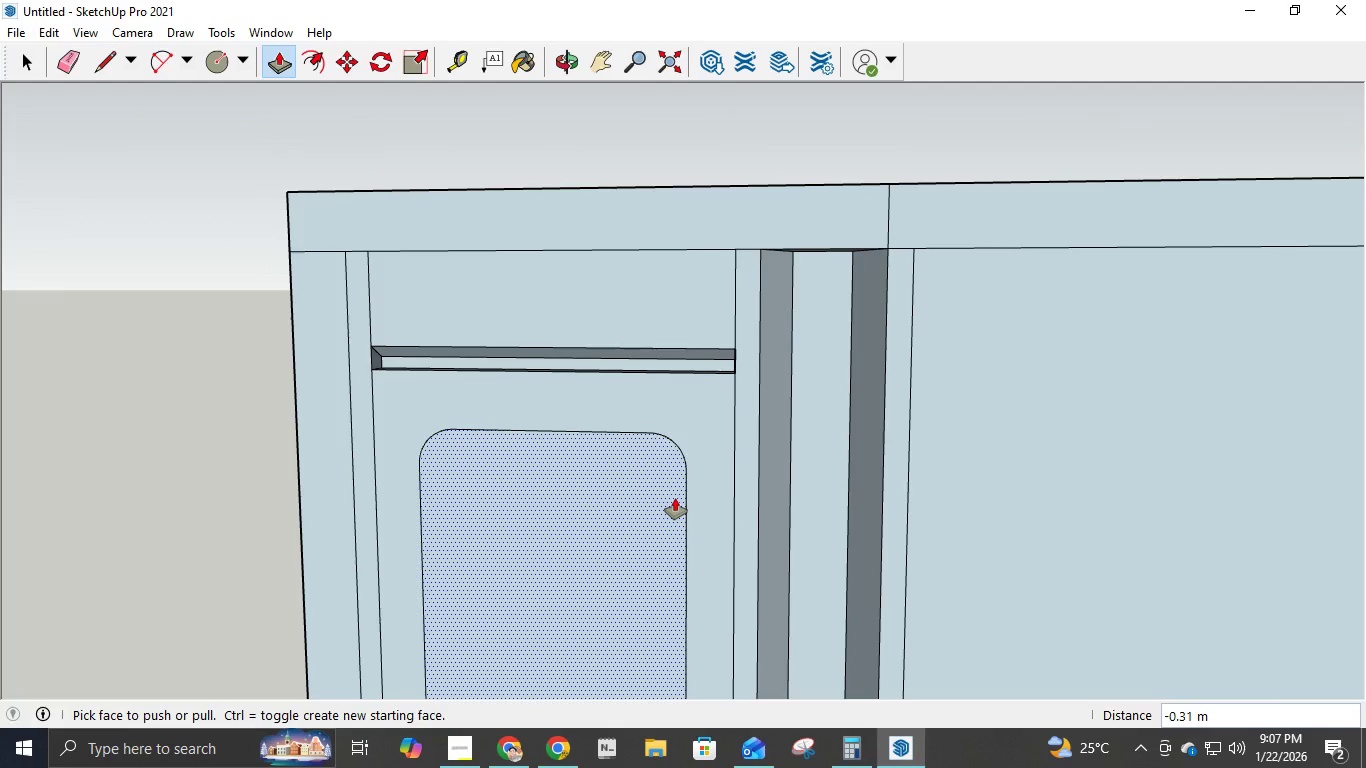 
wait(7.71)
 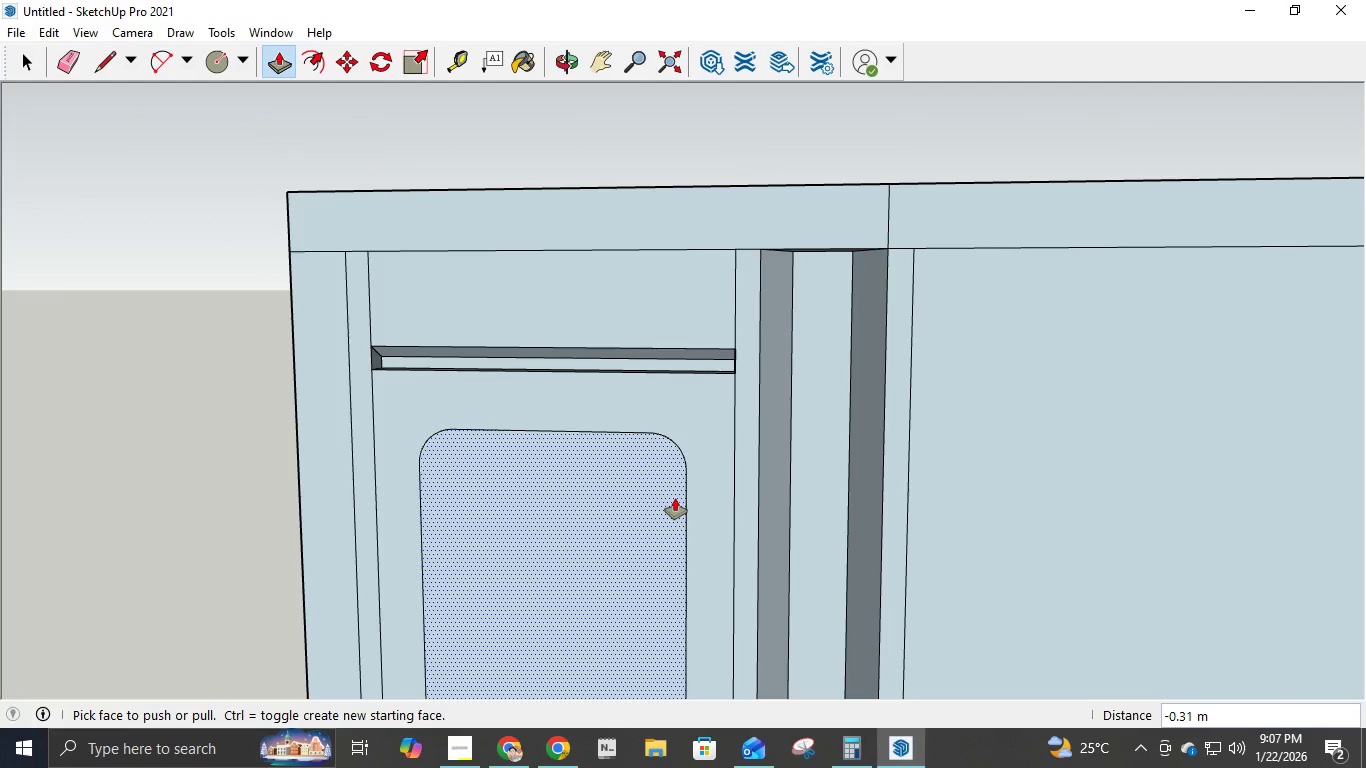 
key(Control+Z)
 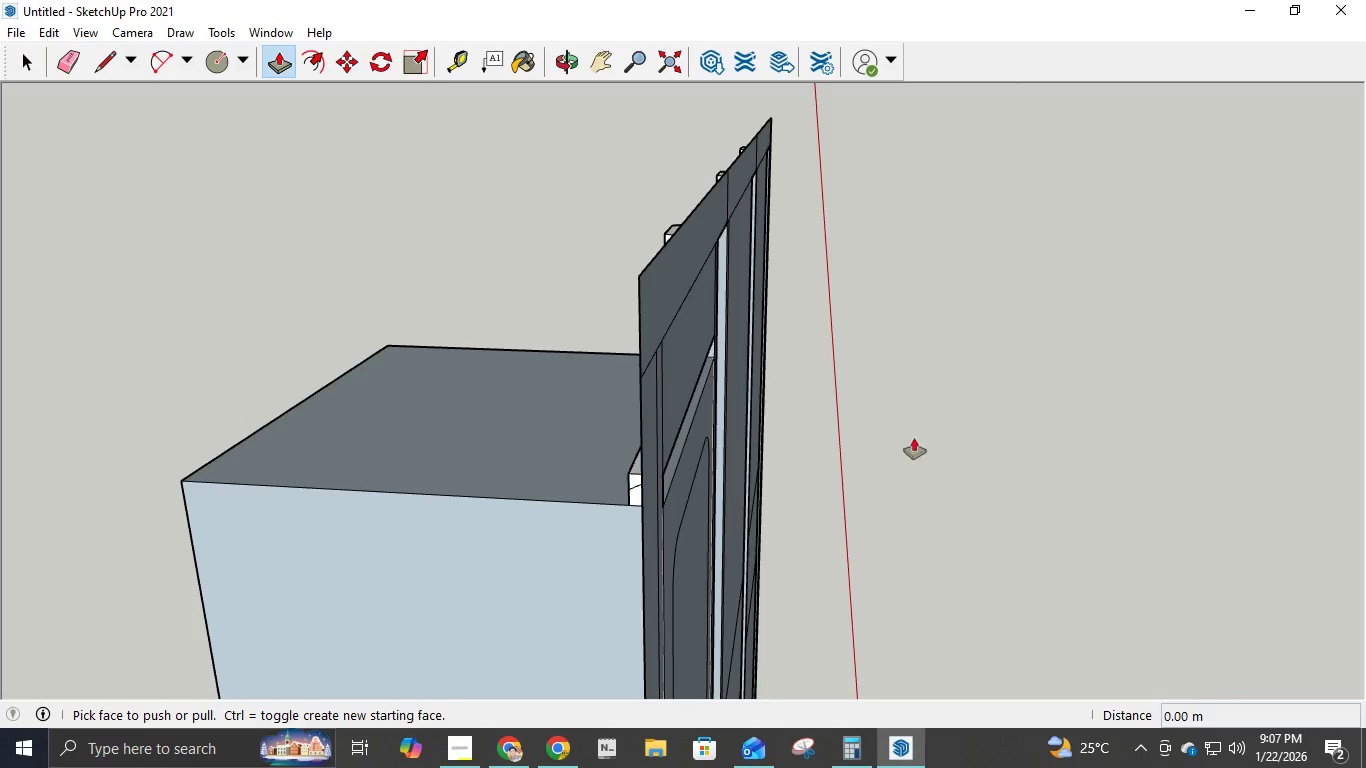 
key(Control+Z)
 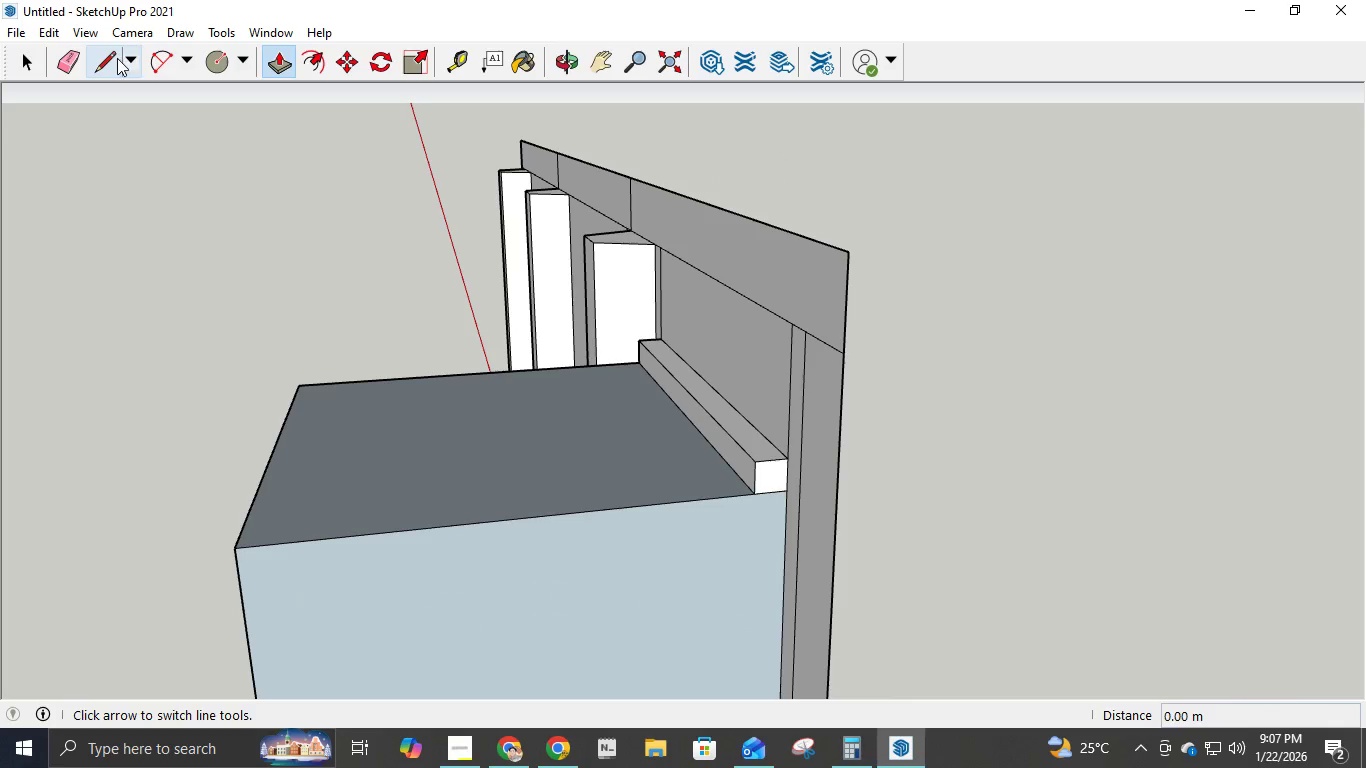 
left_click([736, 423])
 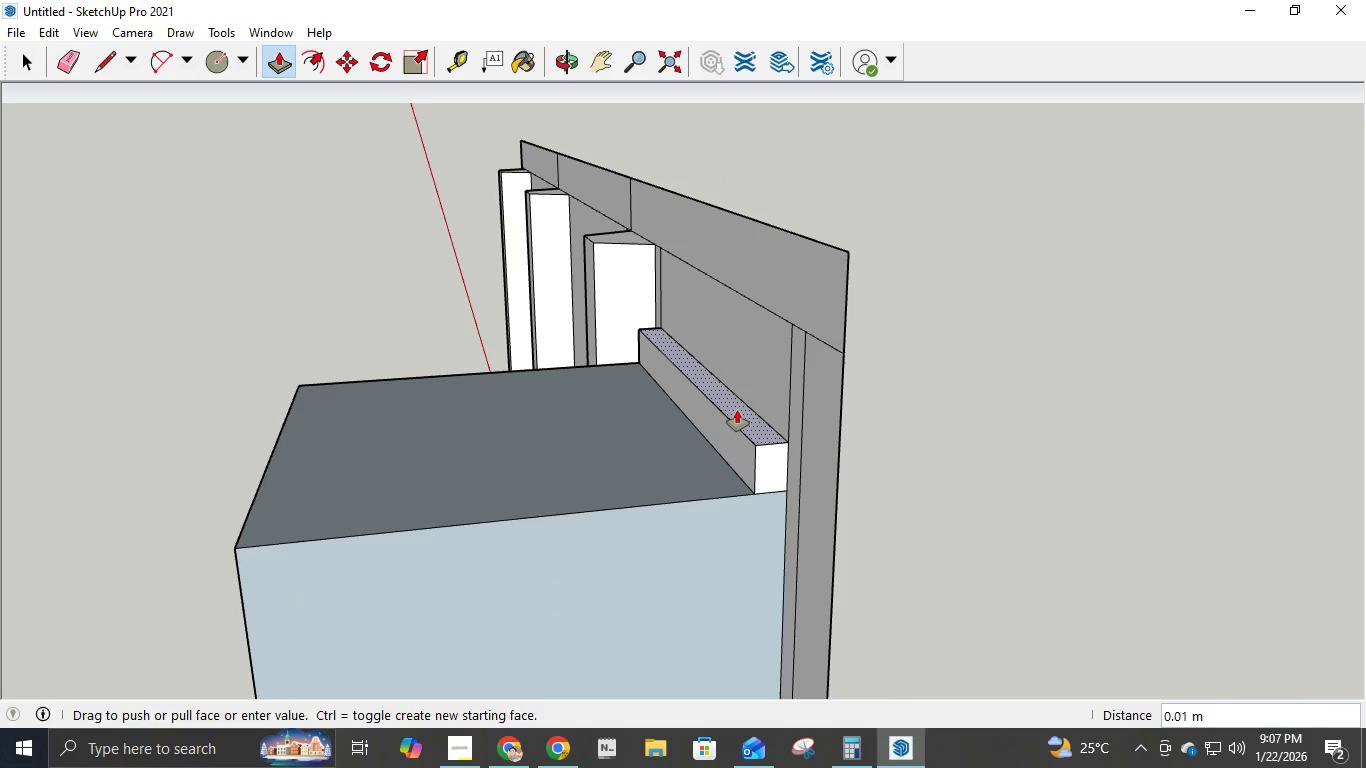 
key(NumpadDecimal)
 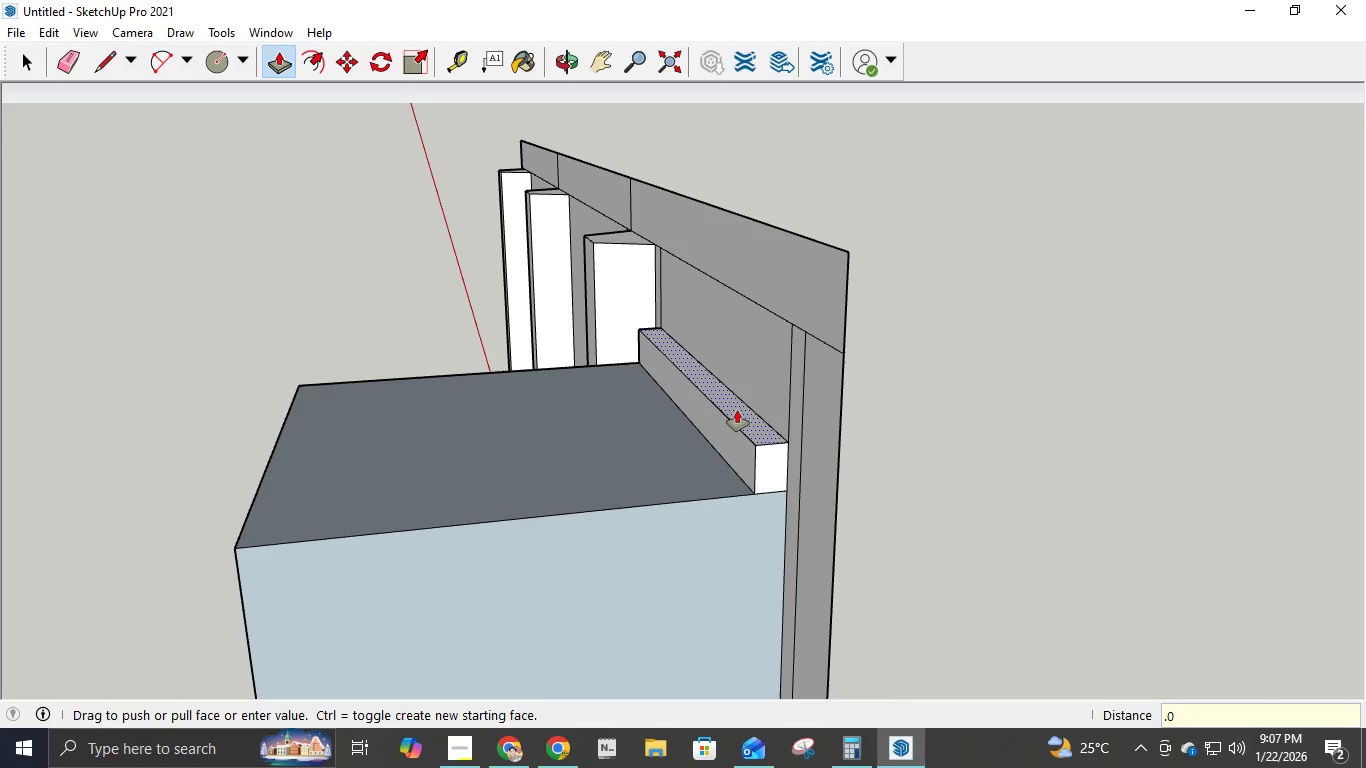 
key(Numpad0)
 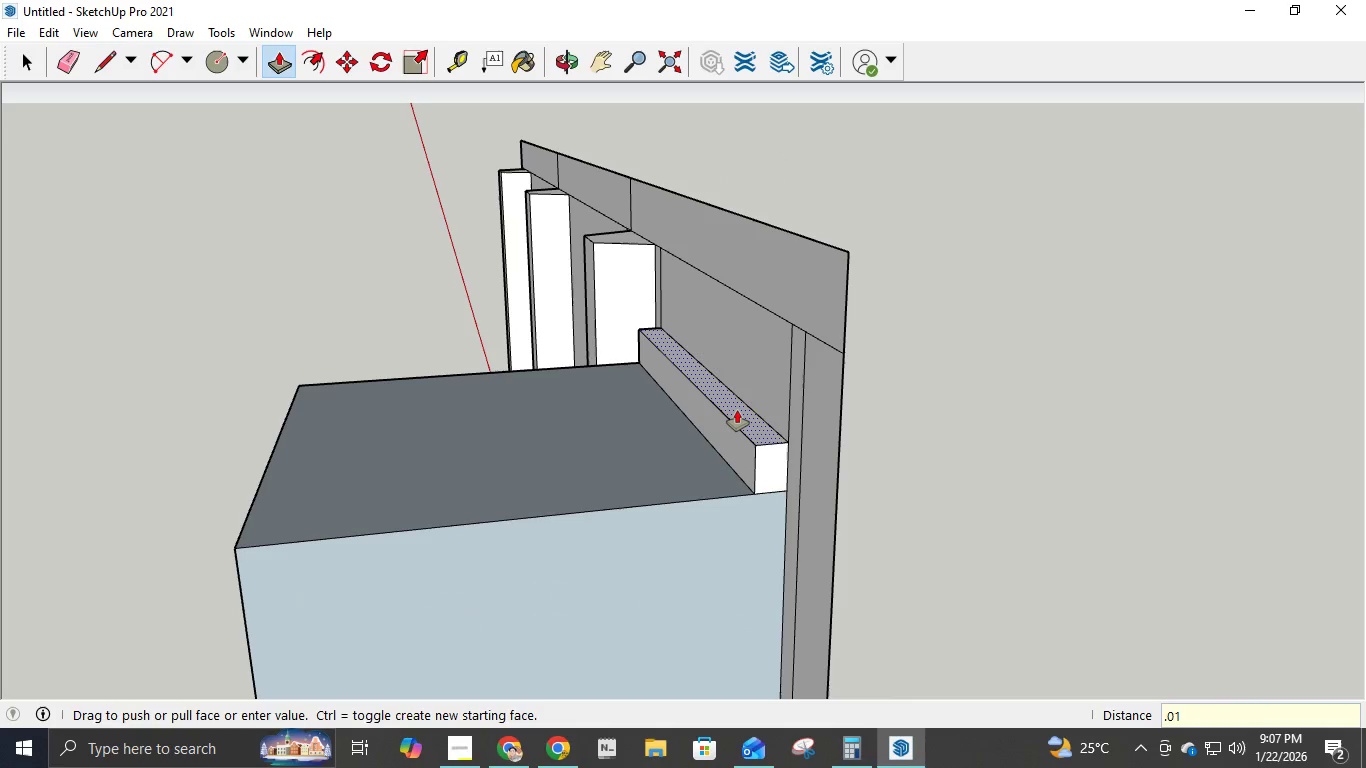 
key(Numpad1)
 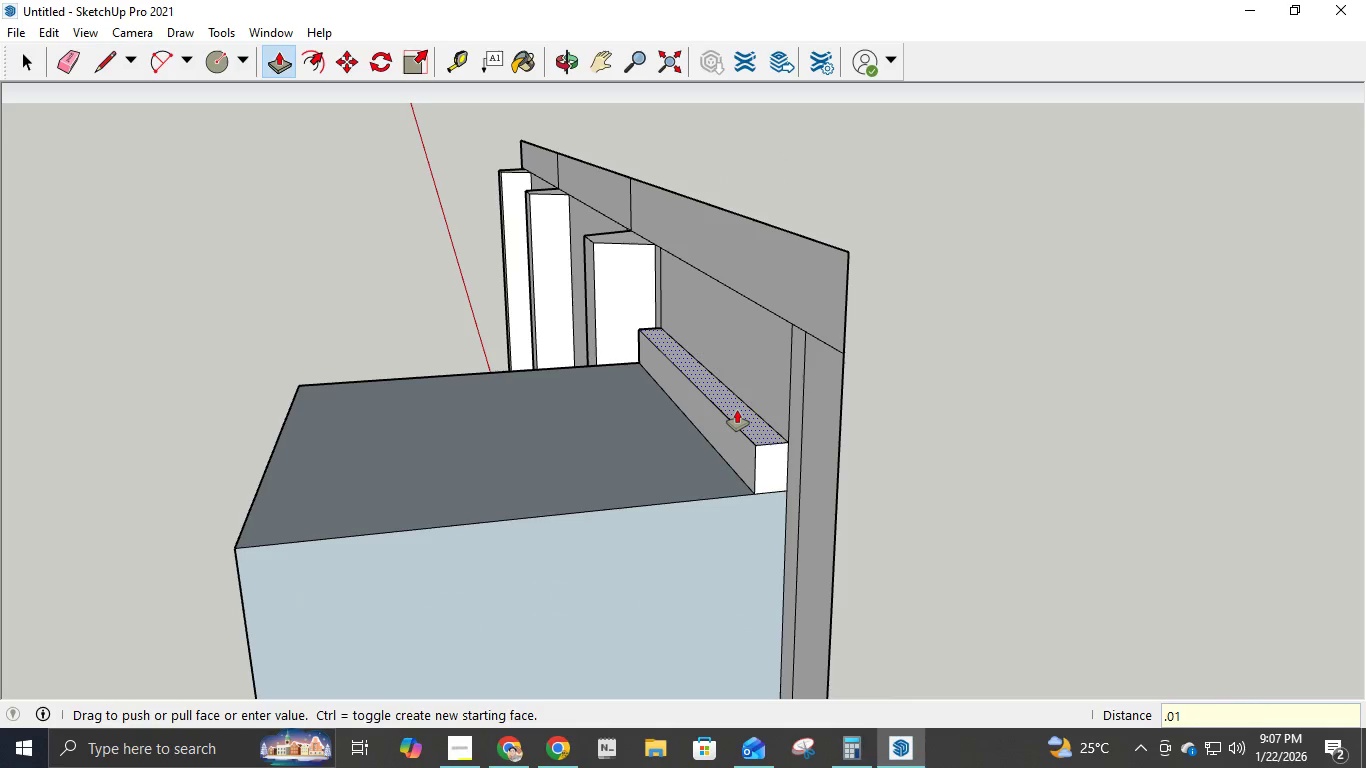 
key(NumpadEnter)
 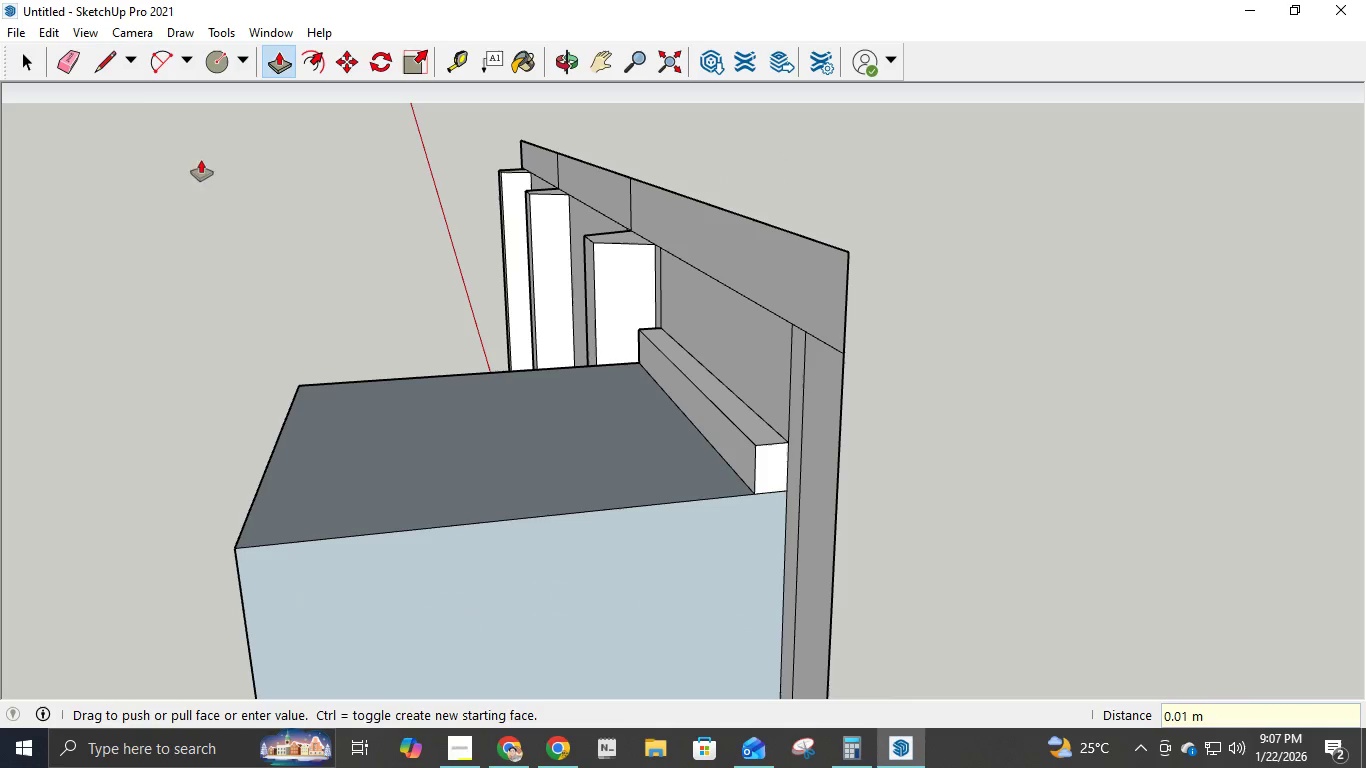 
left_click([107, 58])
 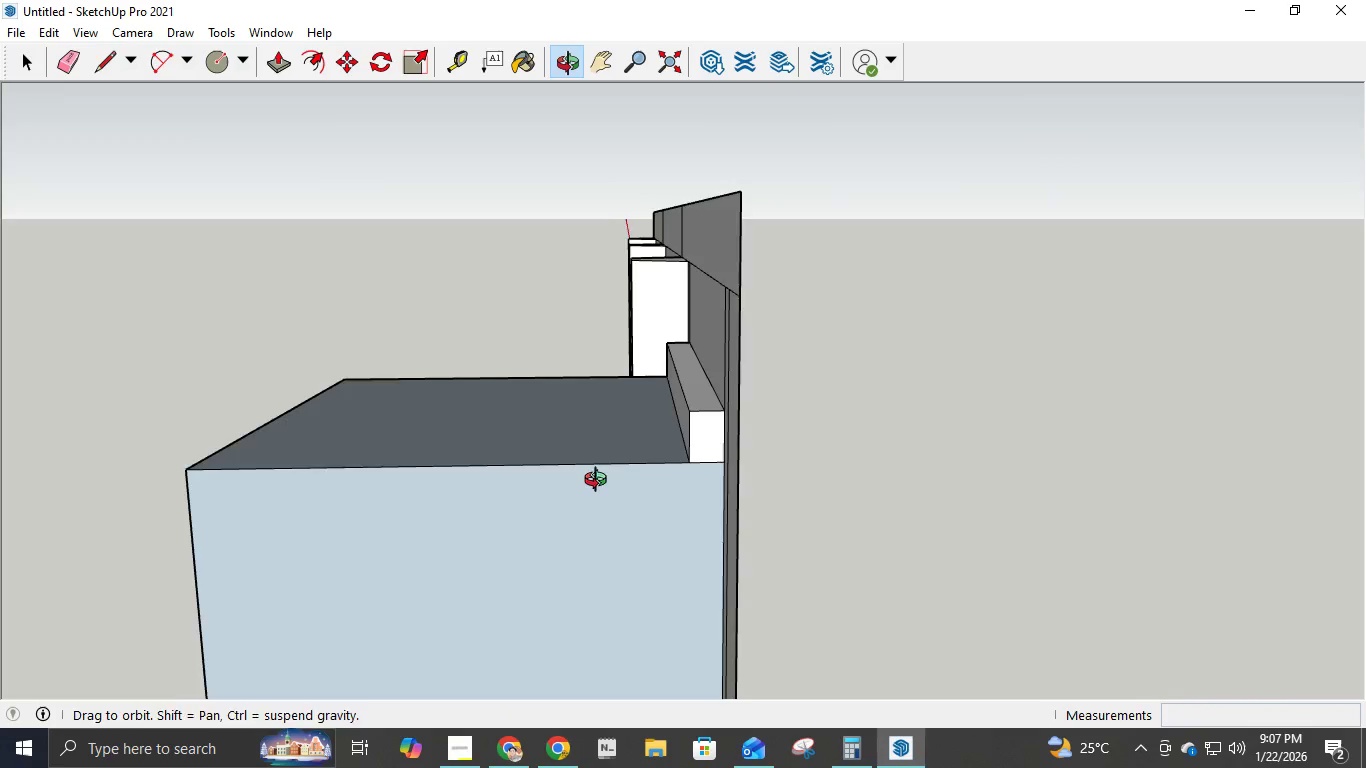 
scroll: coordinate [712, 388], scroll_direction: up, amount: 5.0
 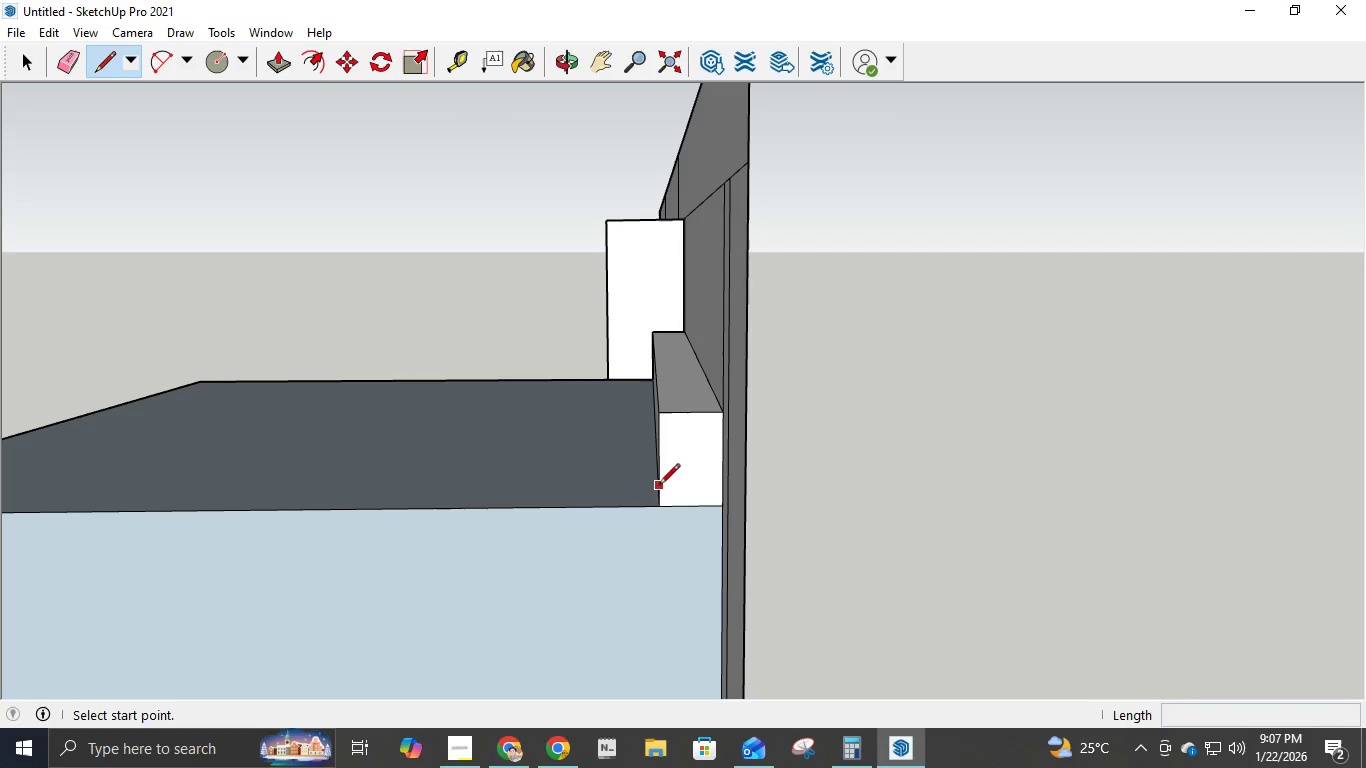 
left_click([659, 465])
 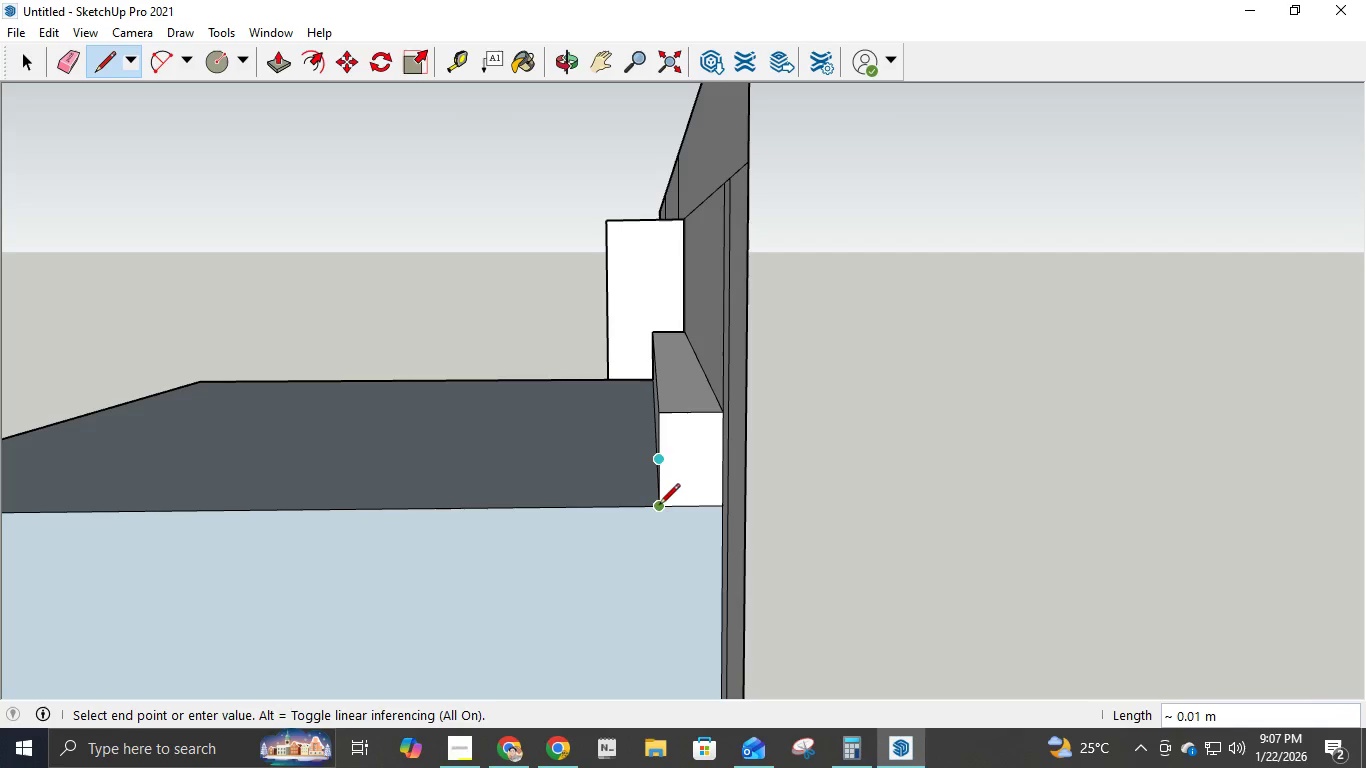 
left_click([659, 506])
 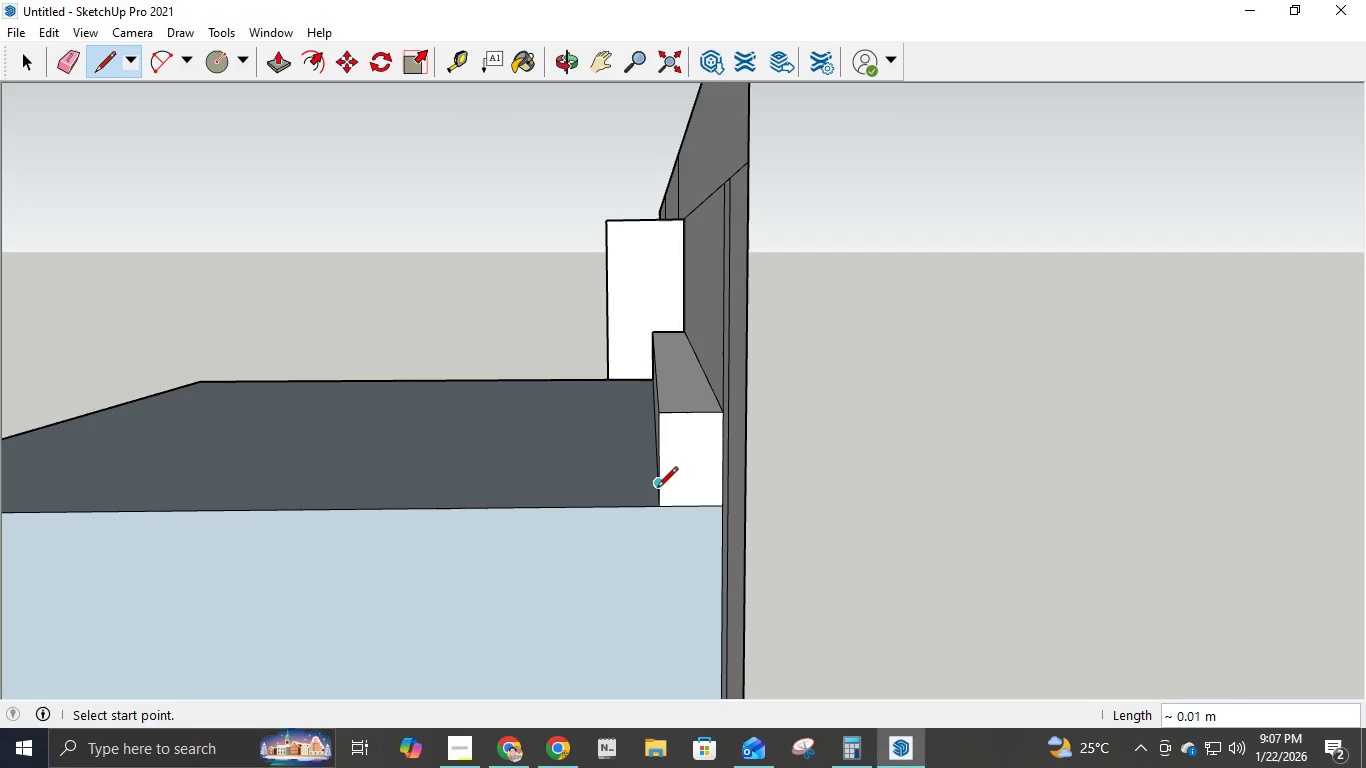 
left_click([657, 489])
 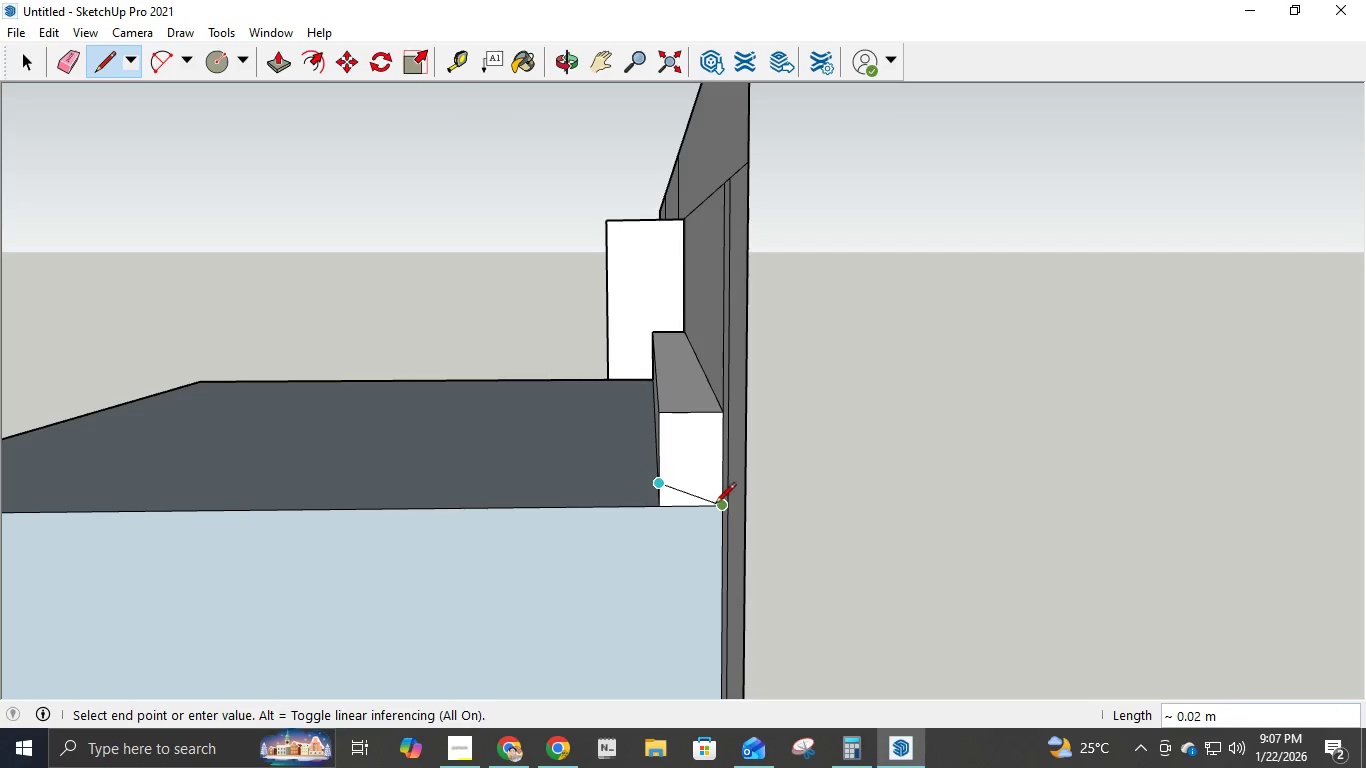 
left_click([716, 505])
 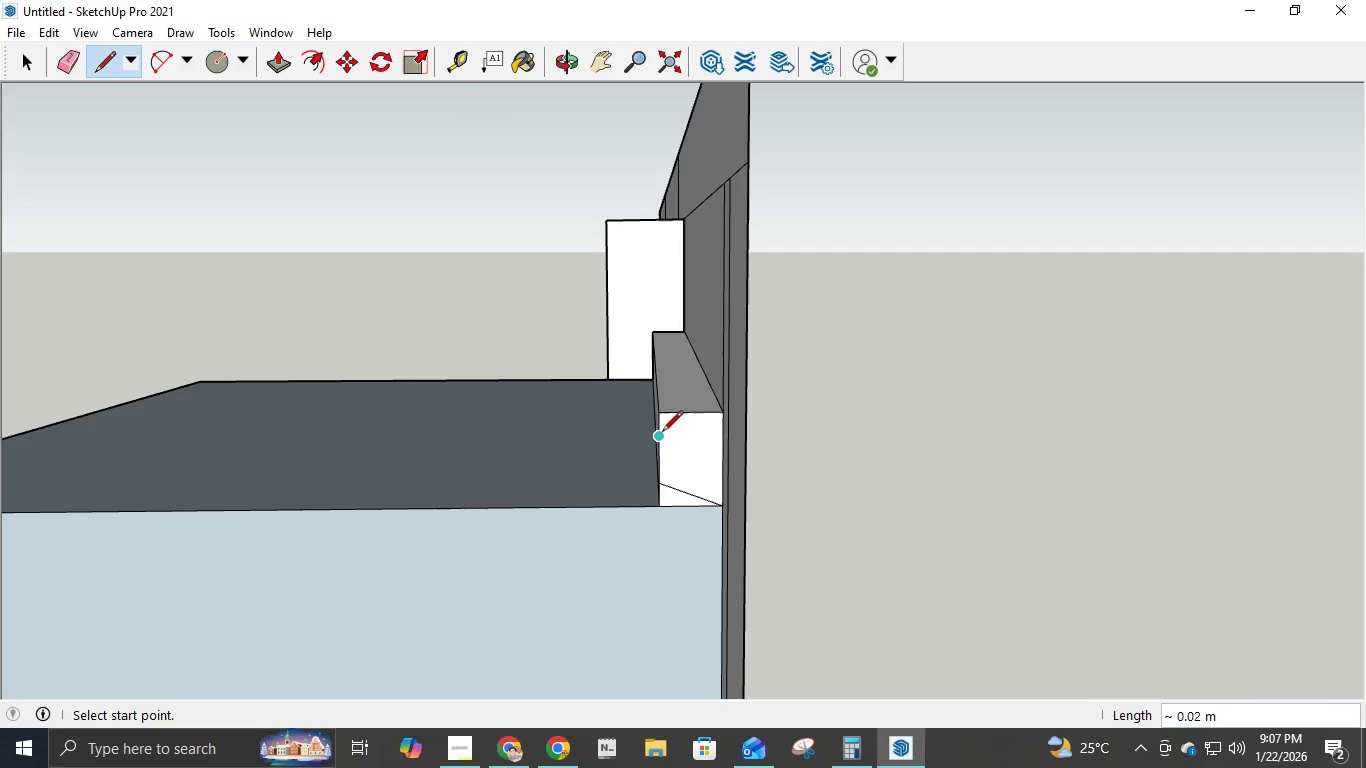 
left_click([661, 438])
 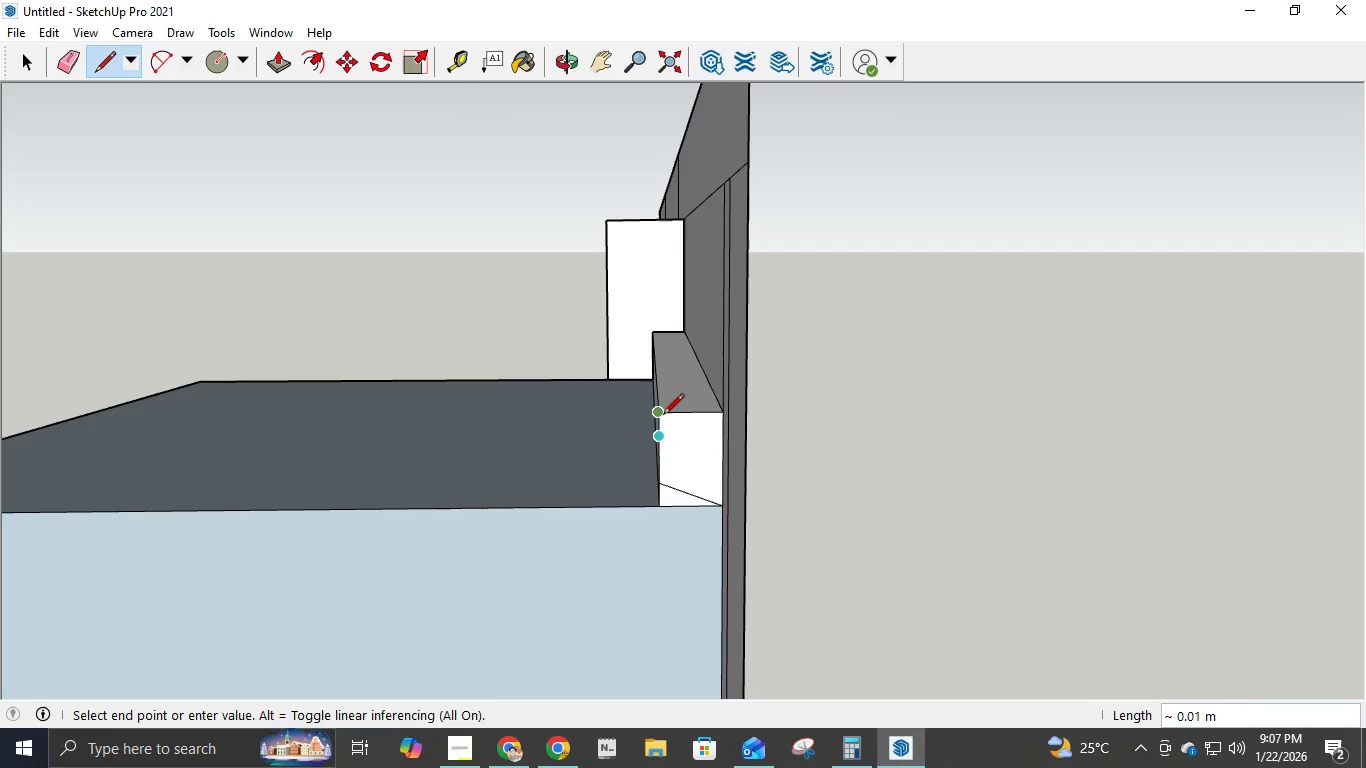 
left_click([663, 416])
 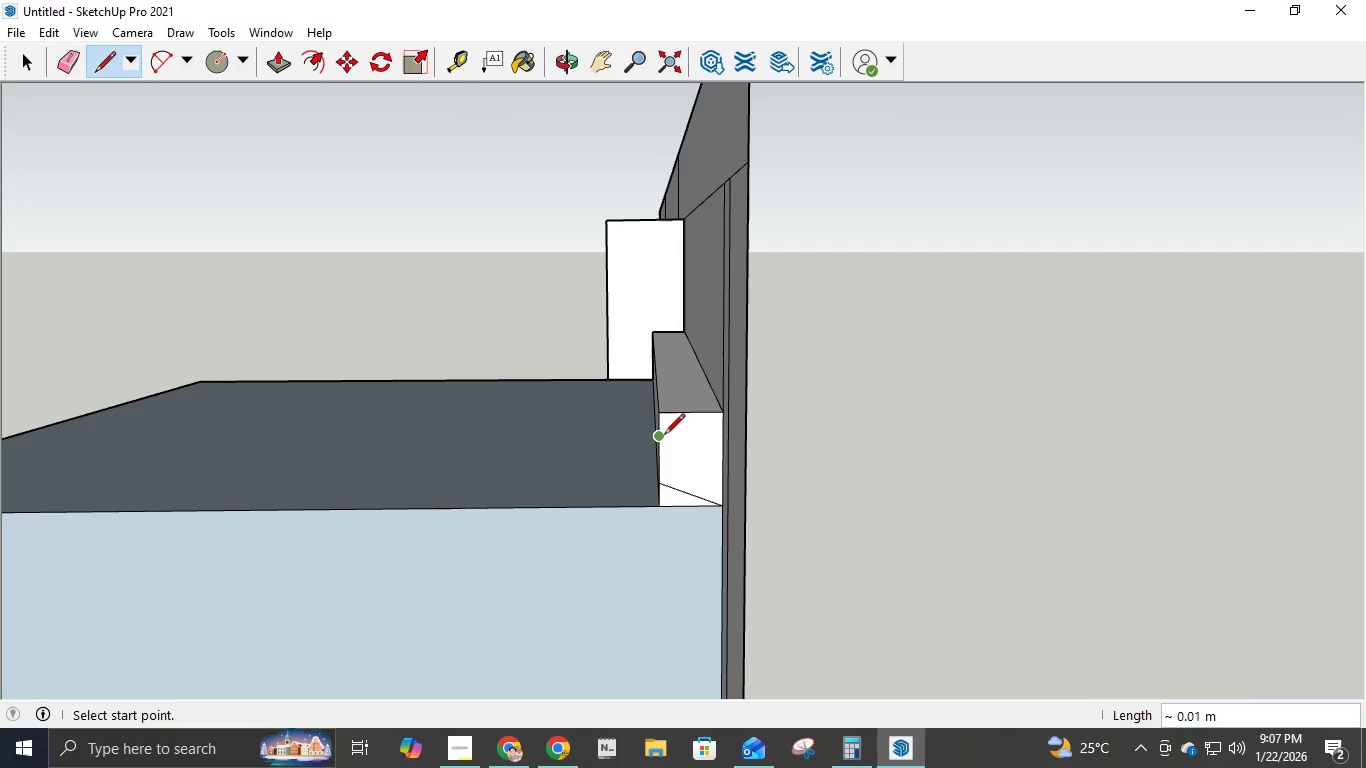 
left_click([664, 437])
 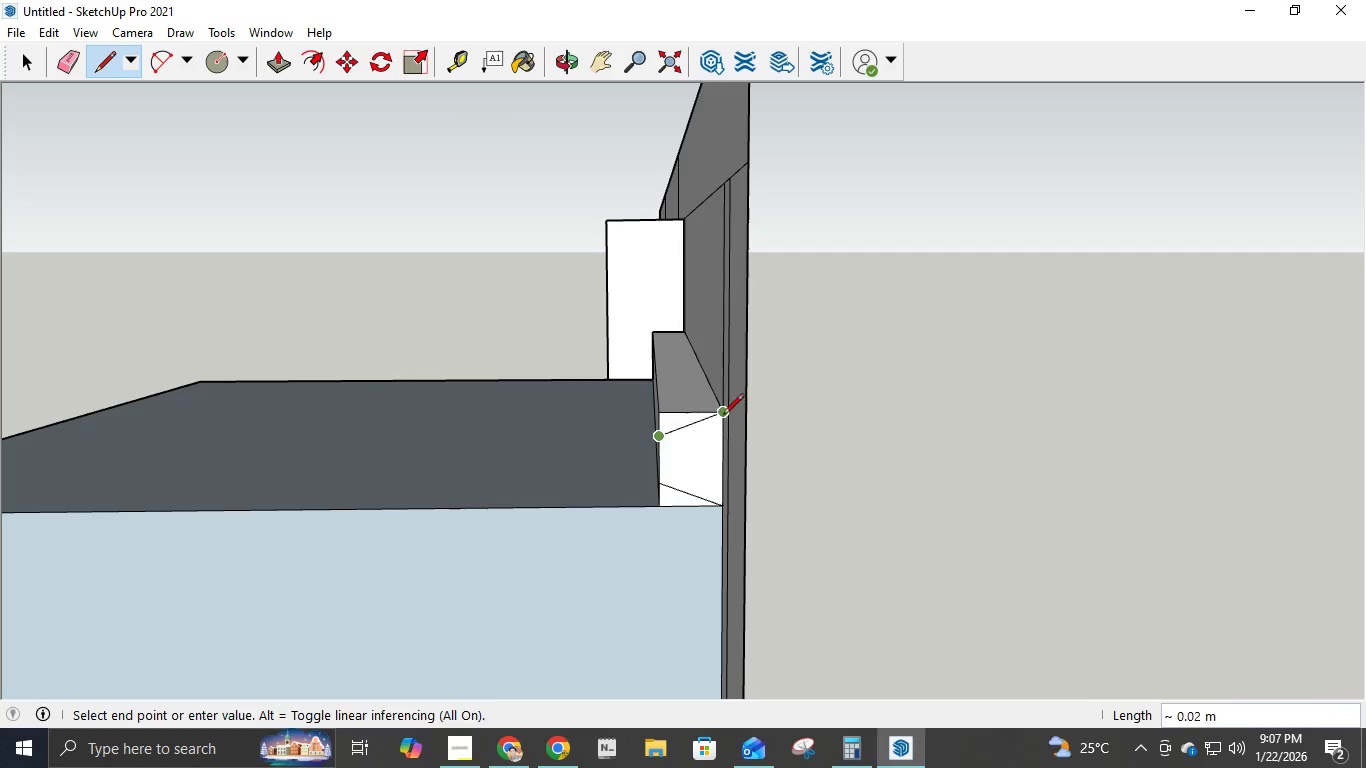 
left_click([723, 416])
 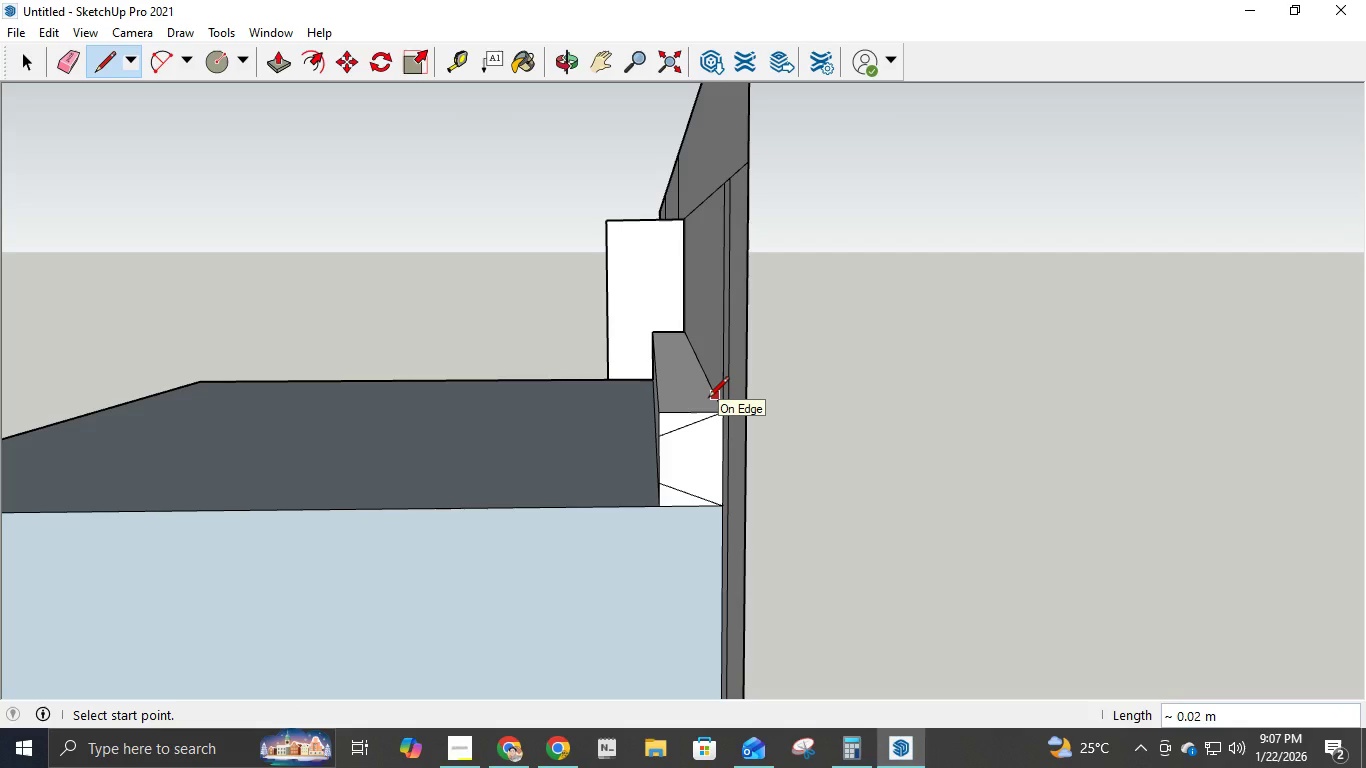 
key(P)
 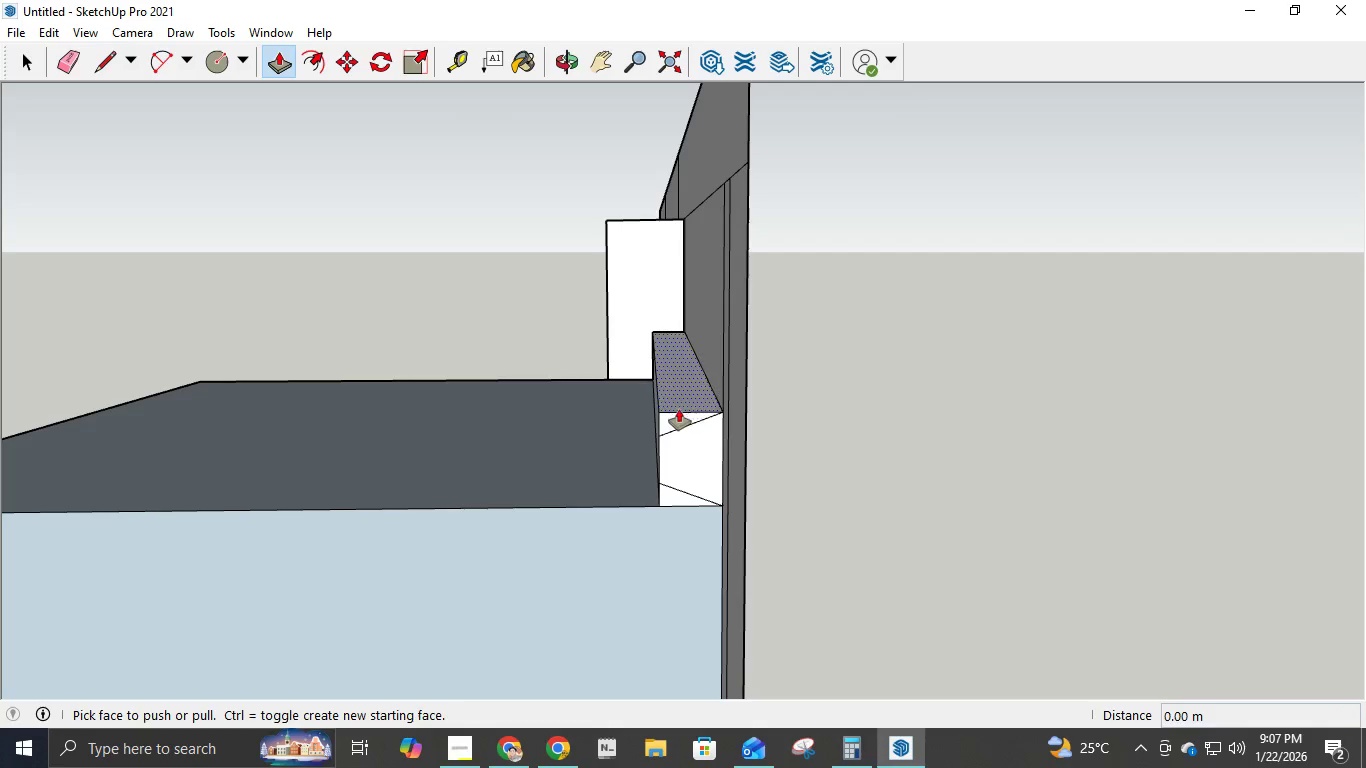 
left_click([679, 409])
 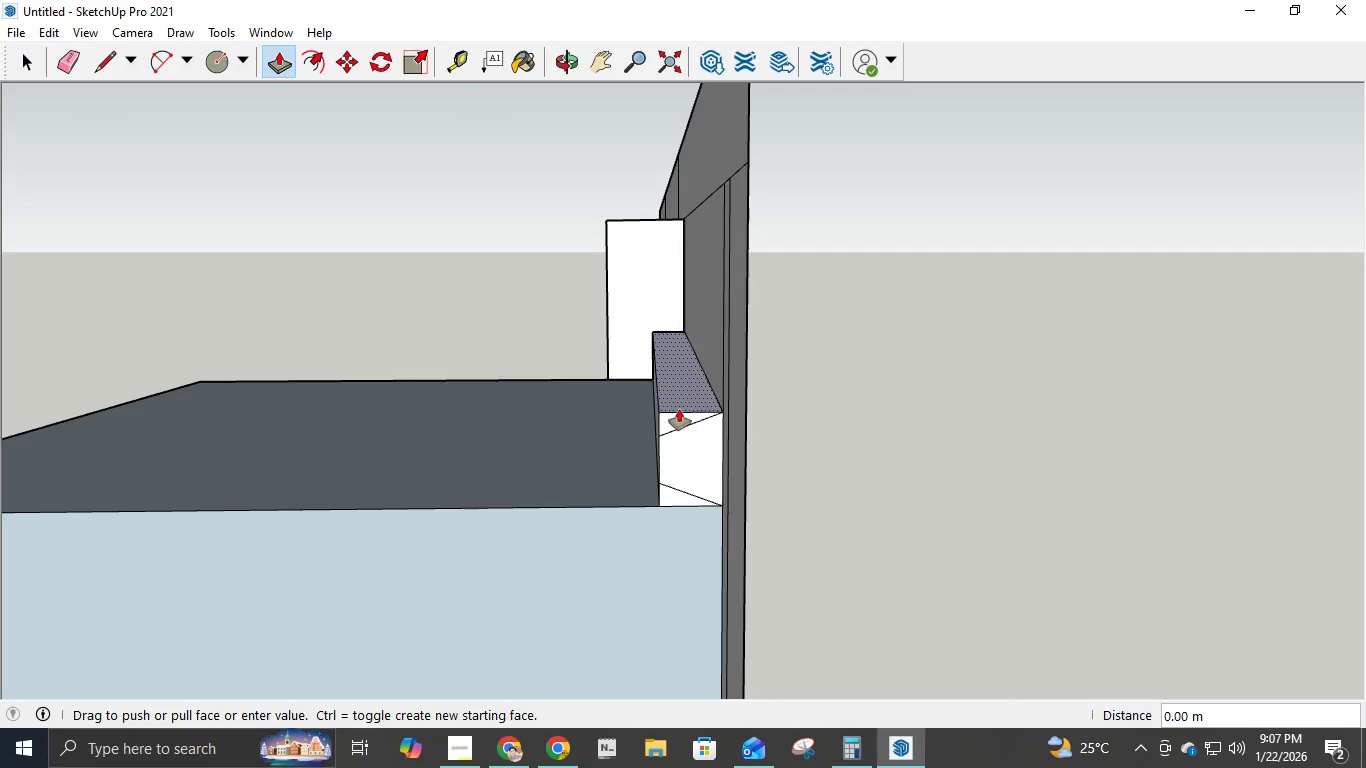 
key(Escape)
 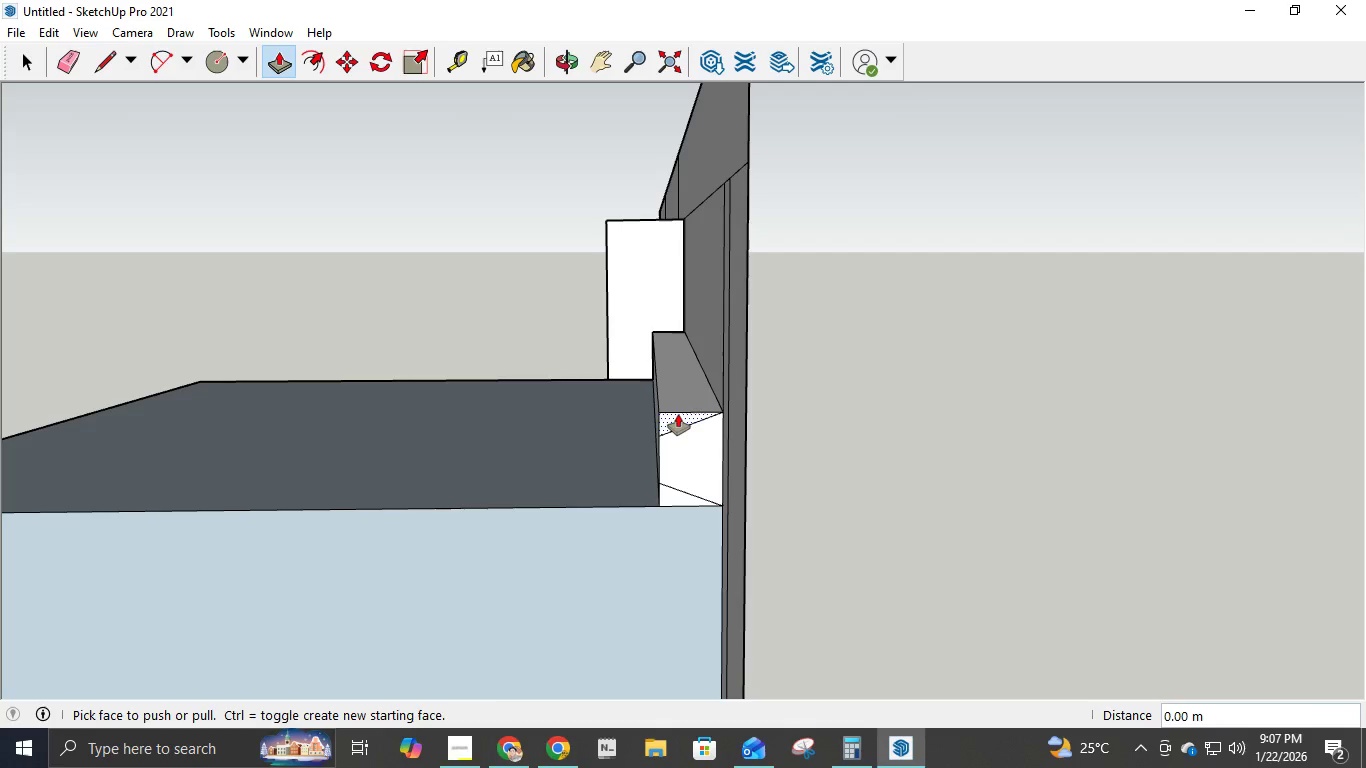 
left_click([677, 416])
 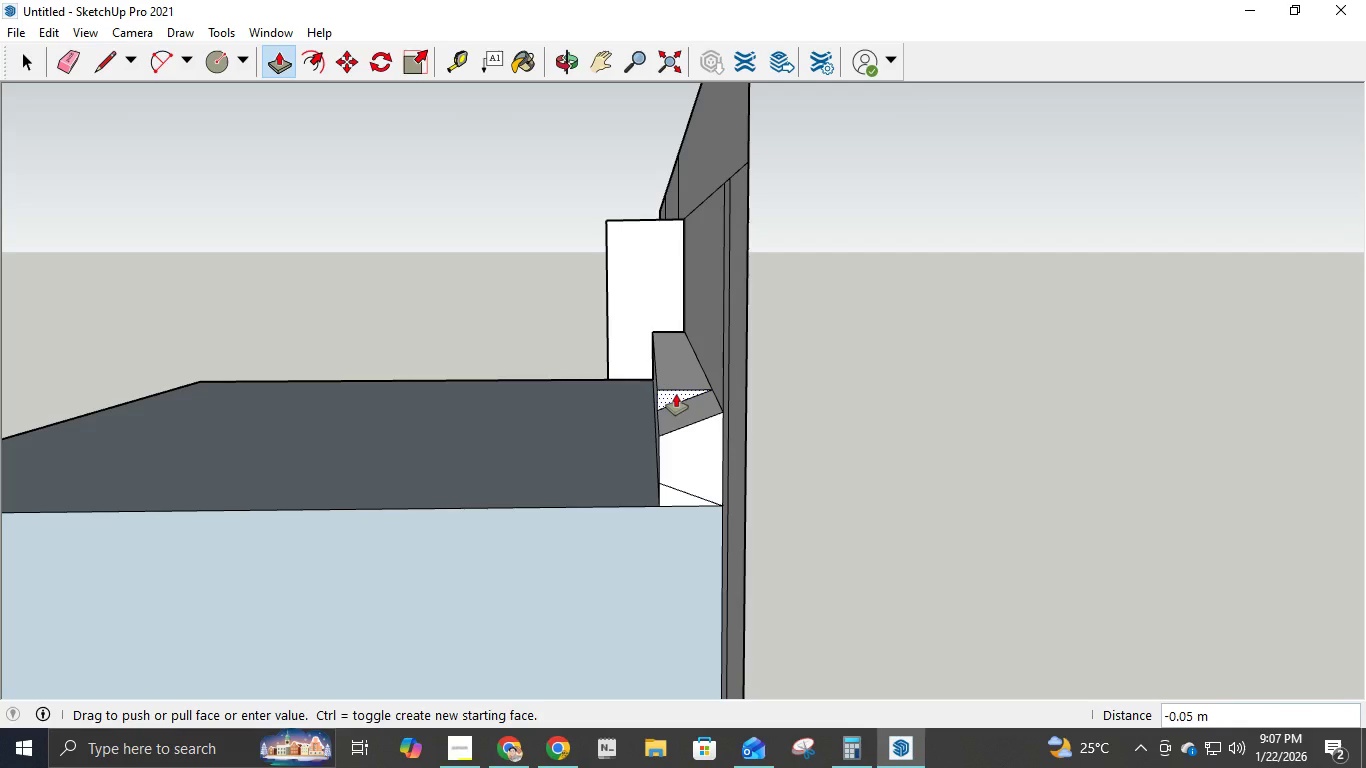 
key(NumpadDecimal)
 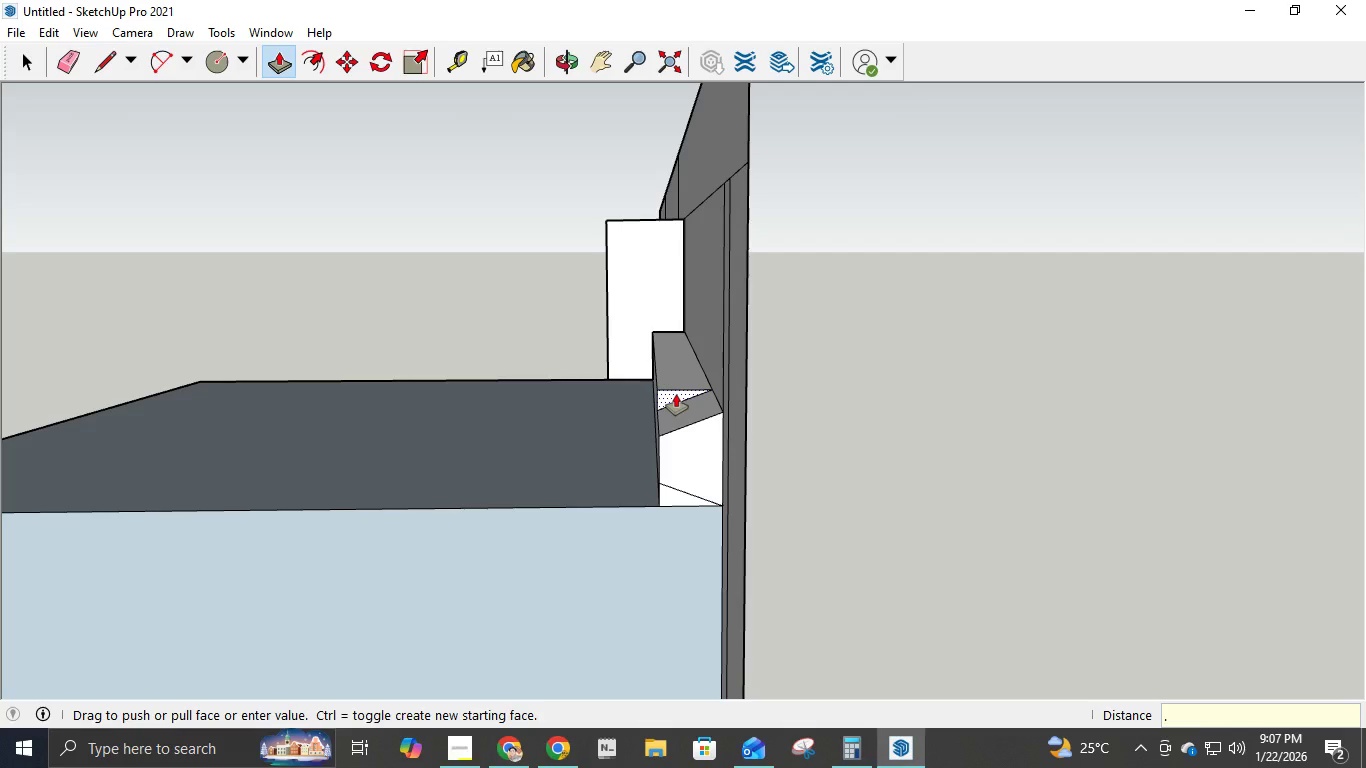 
key(Numpad3)
 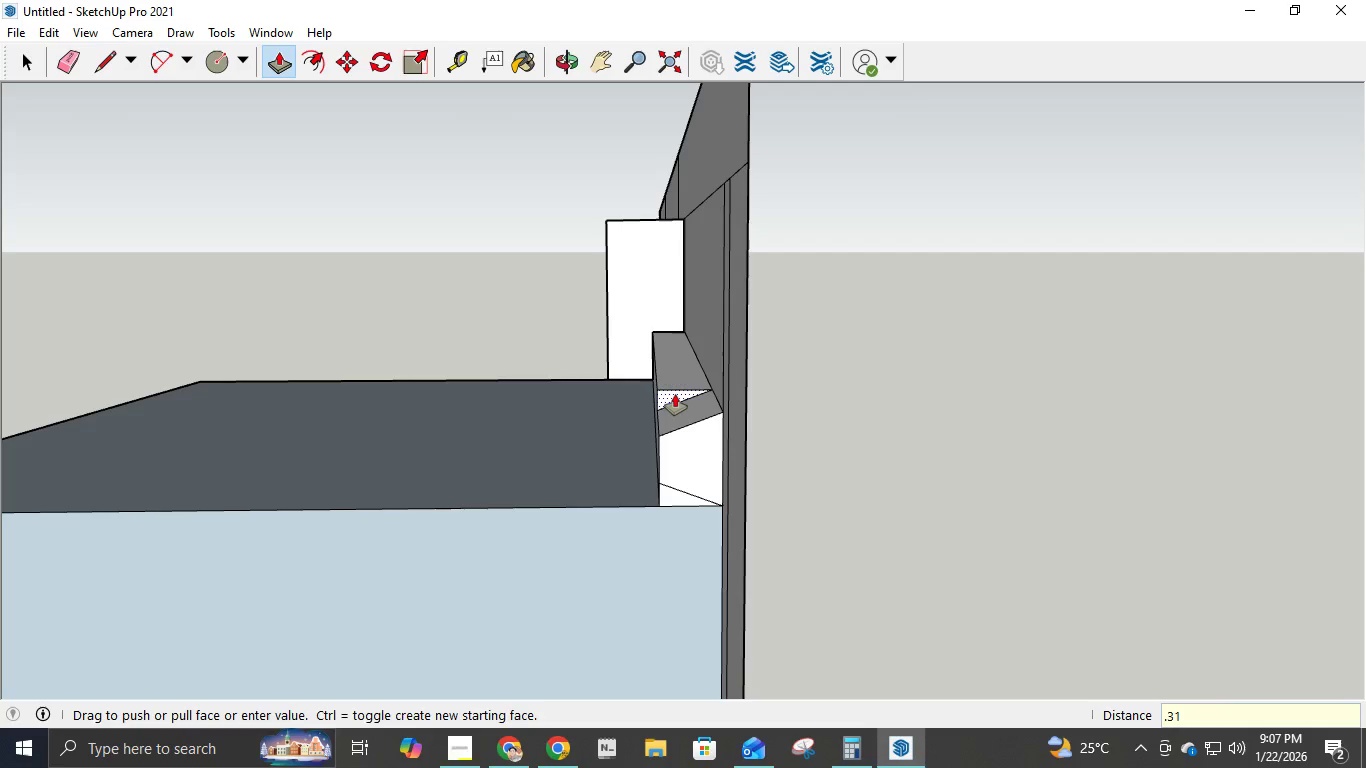 
key(Numpad1)
 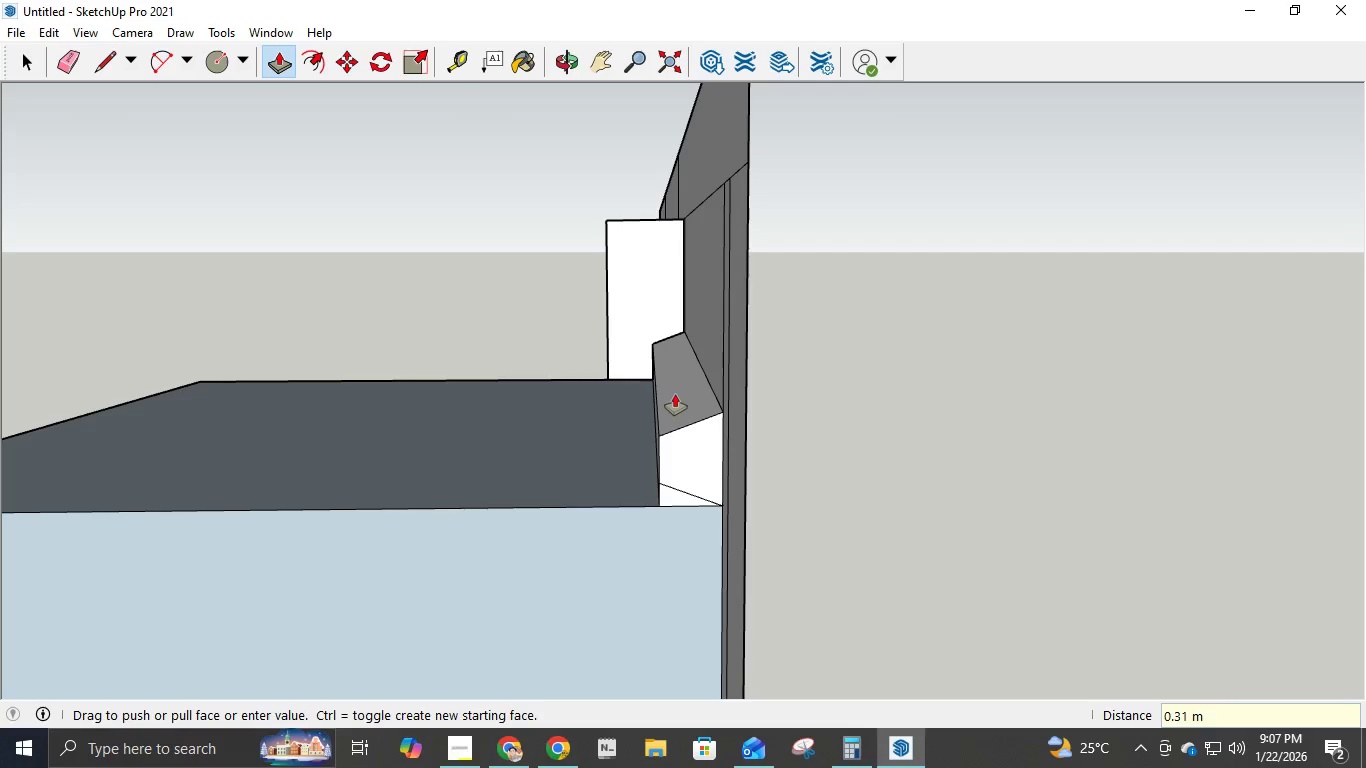 
key(NumpadEnter)
 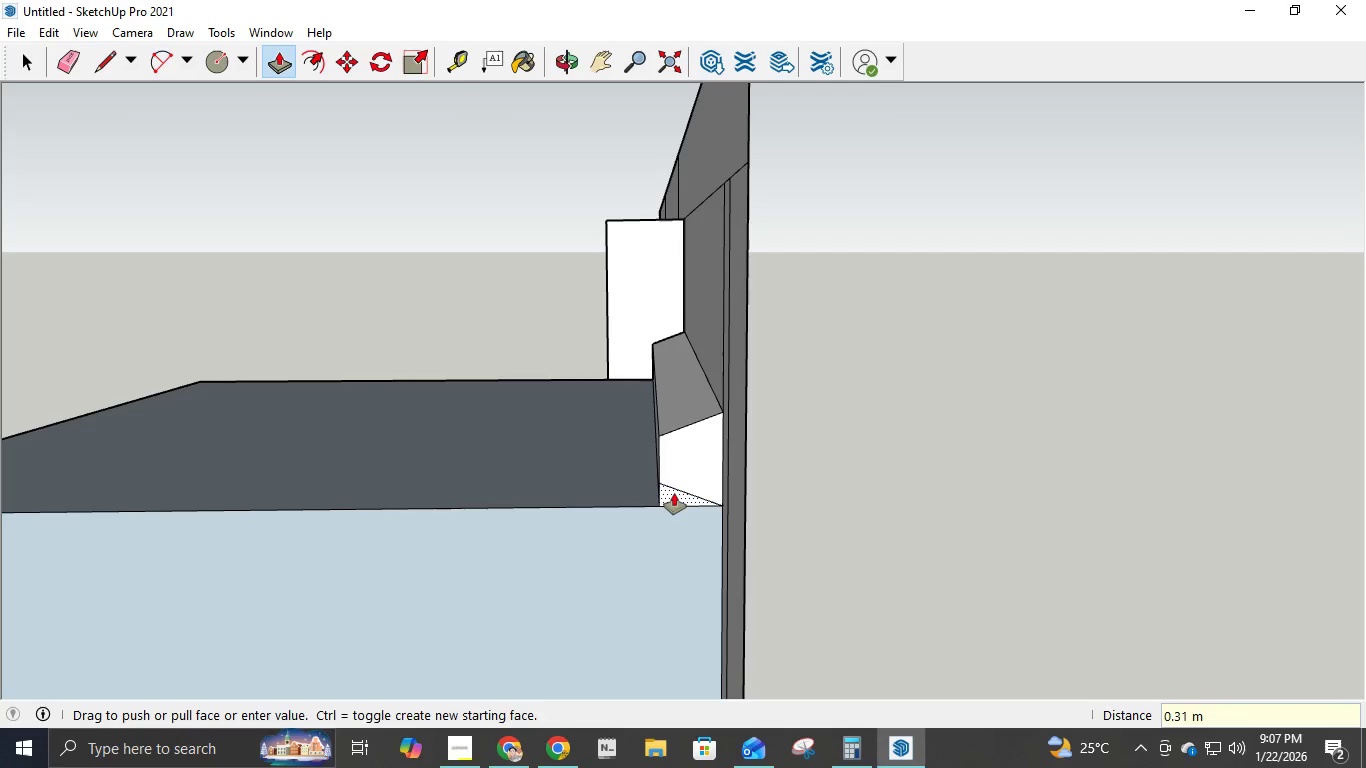 
left_click([672, 493])
 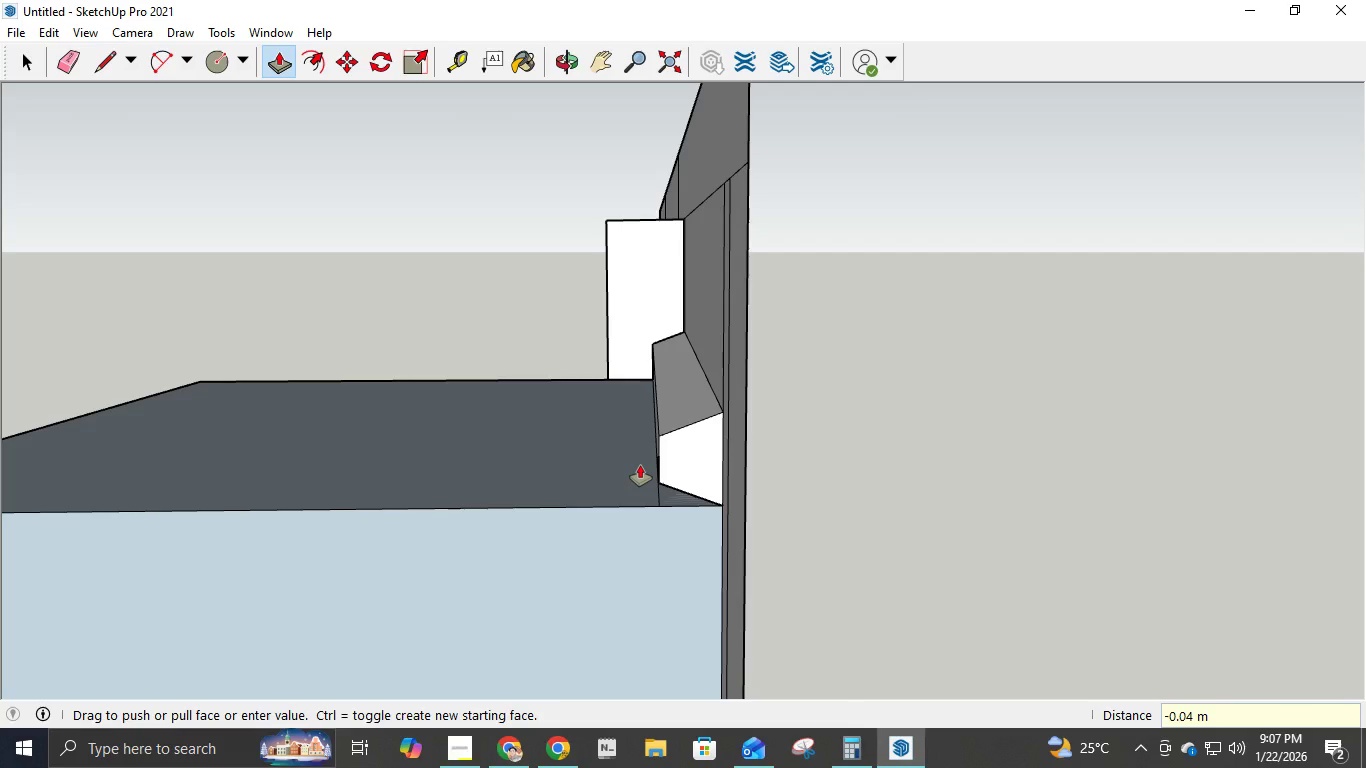 
key(NumpadDecimal)
 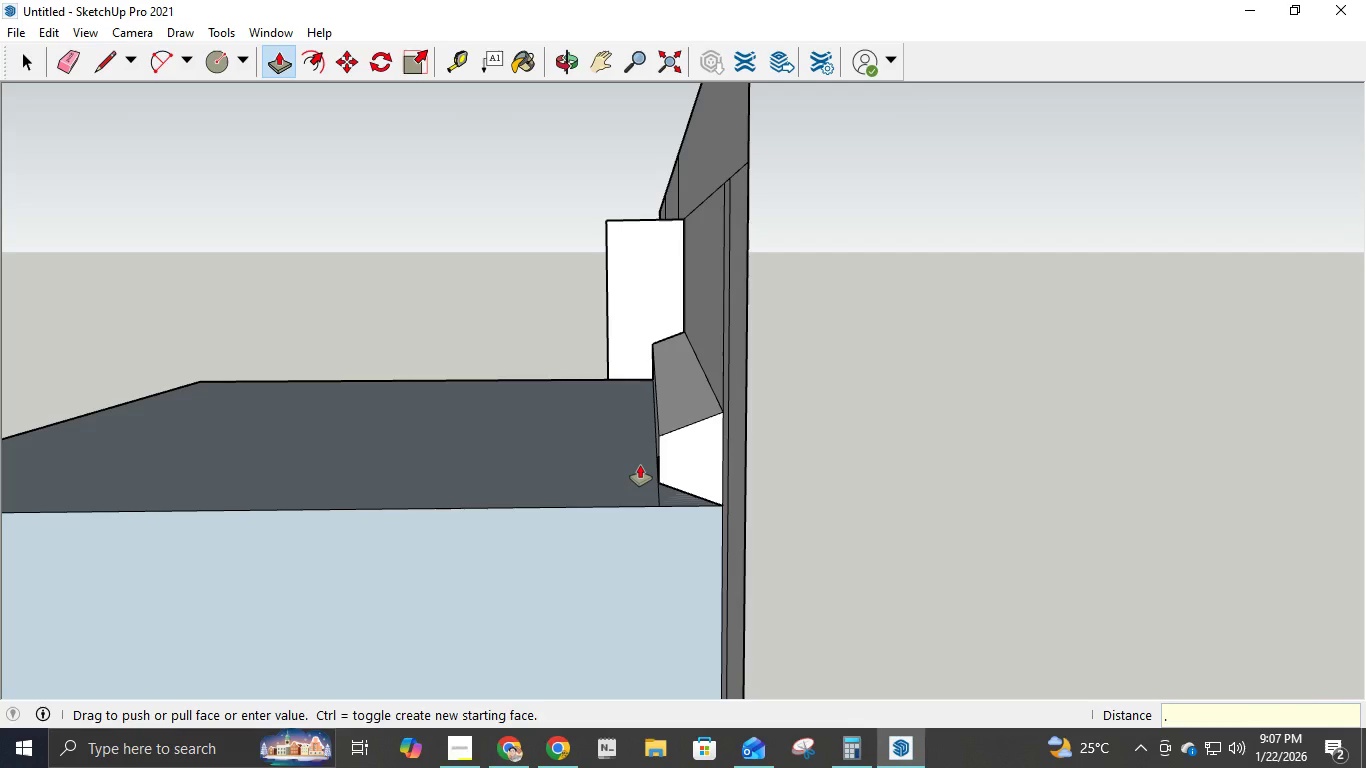 
key(Numpad3)
 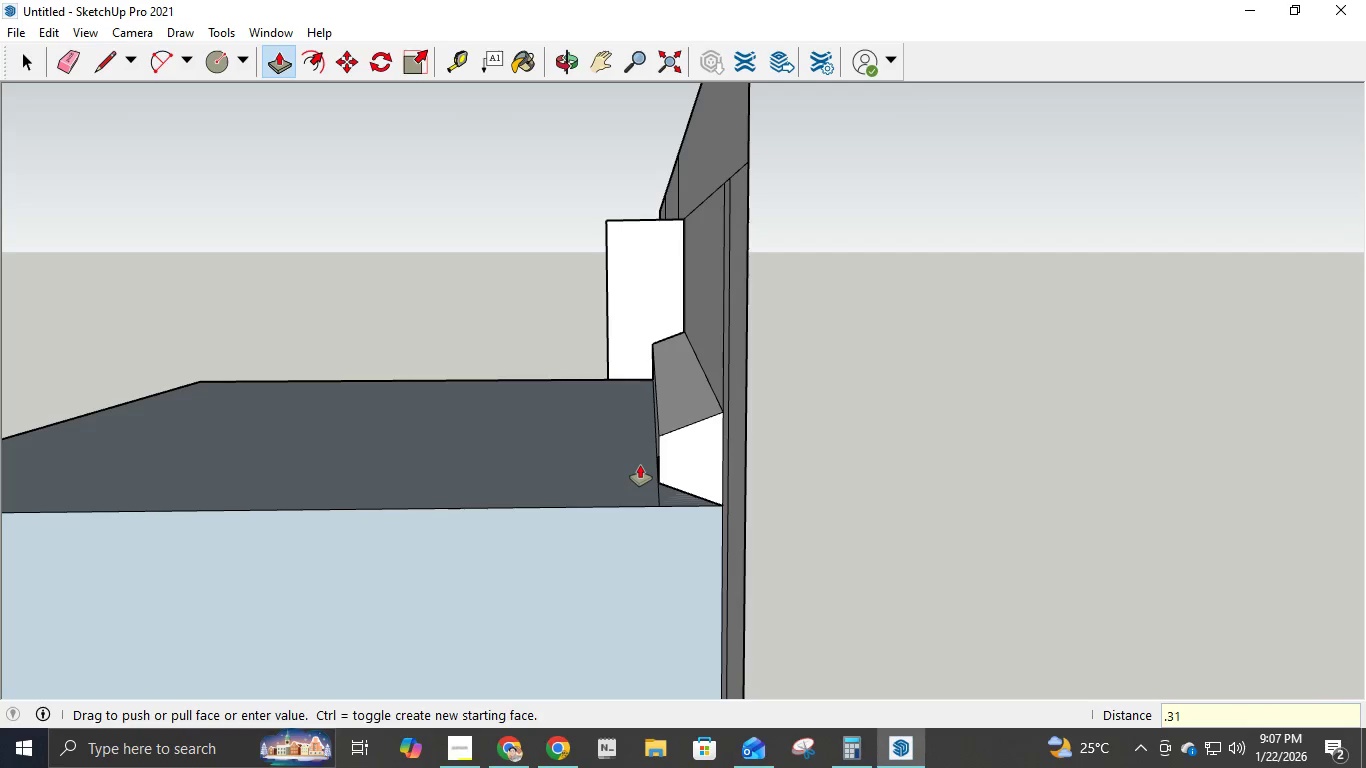 
key(Numpad1)
 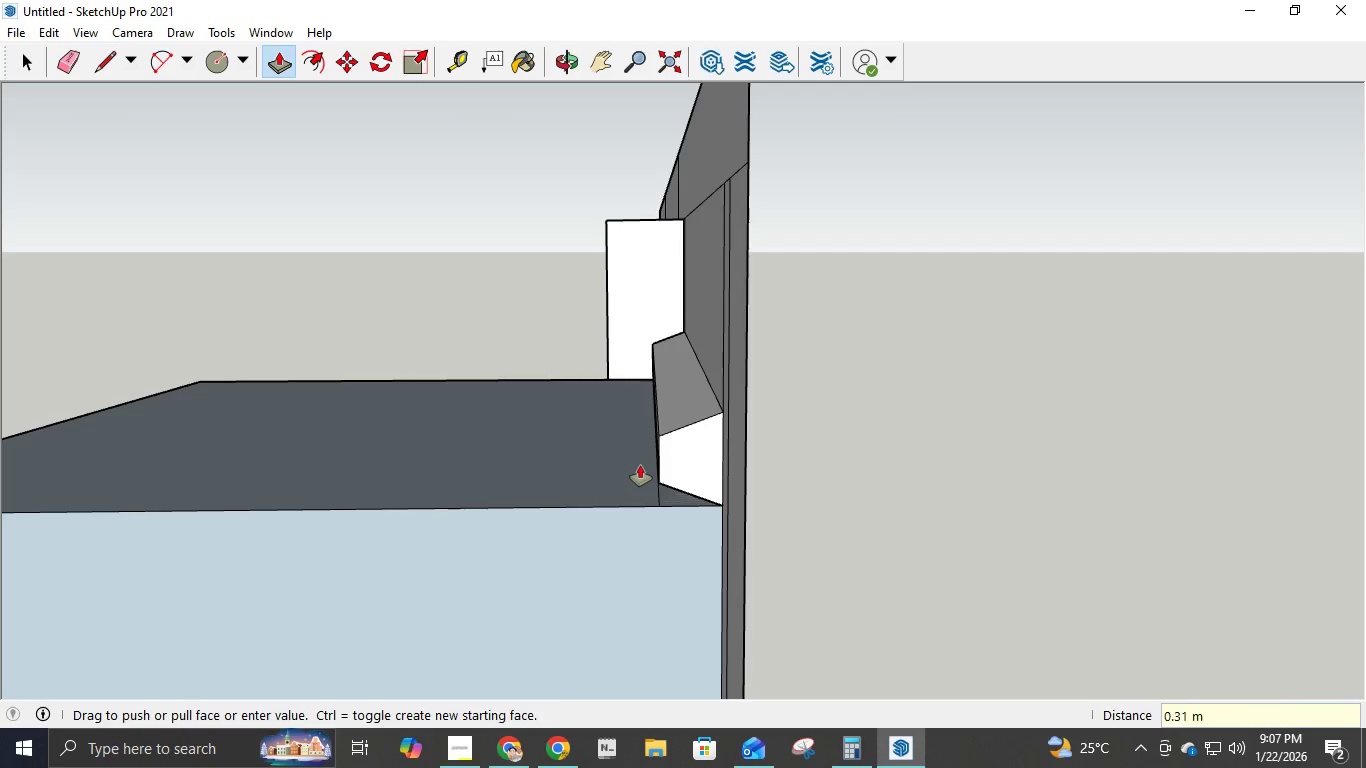 
key(NumpadEnter)
 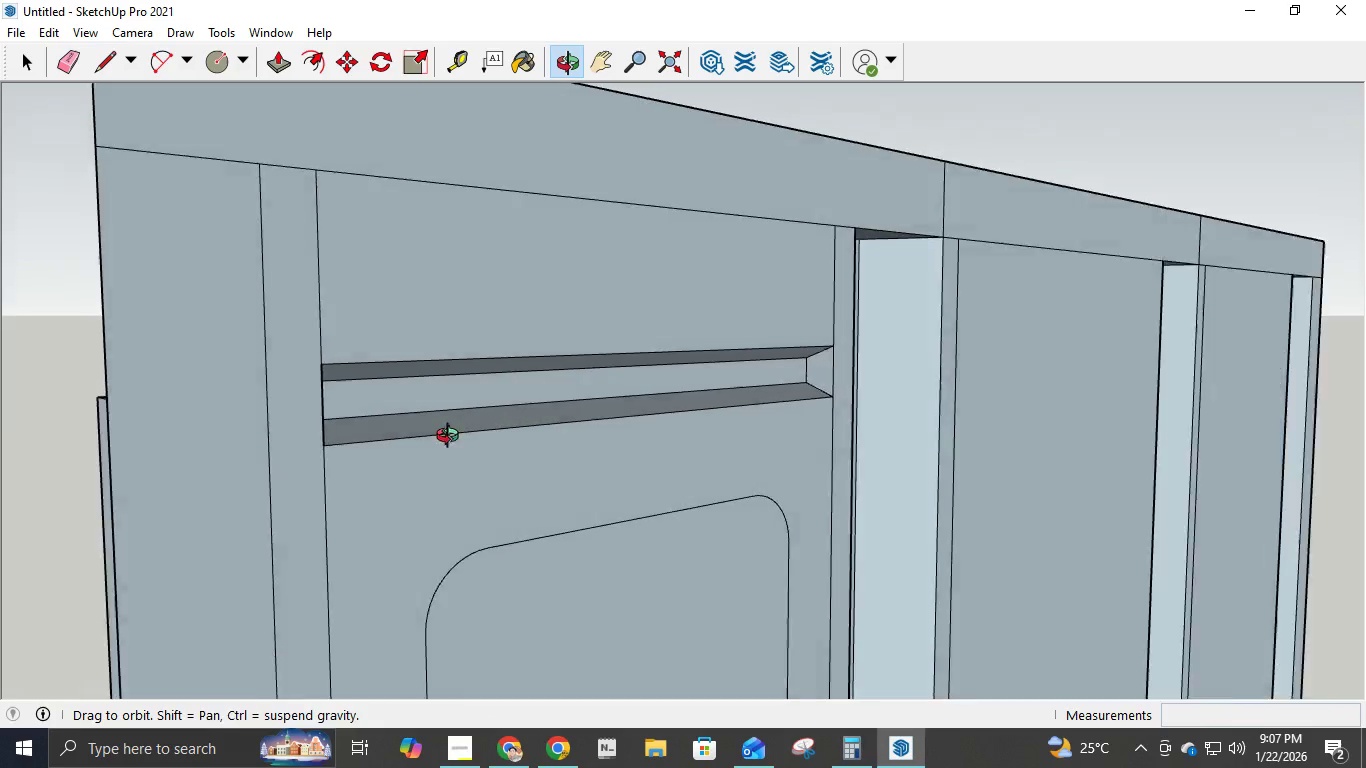 
scroll: coordinate [592, 452], scroll_direction: down, amount: 15.0
 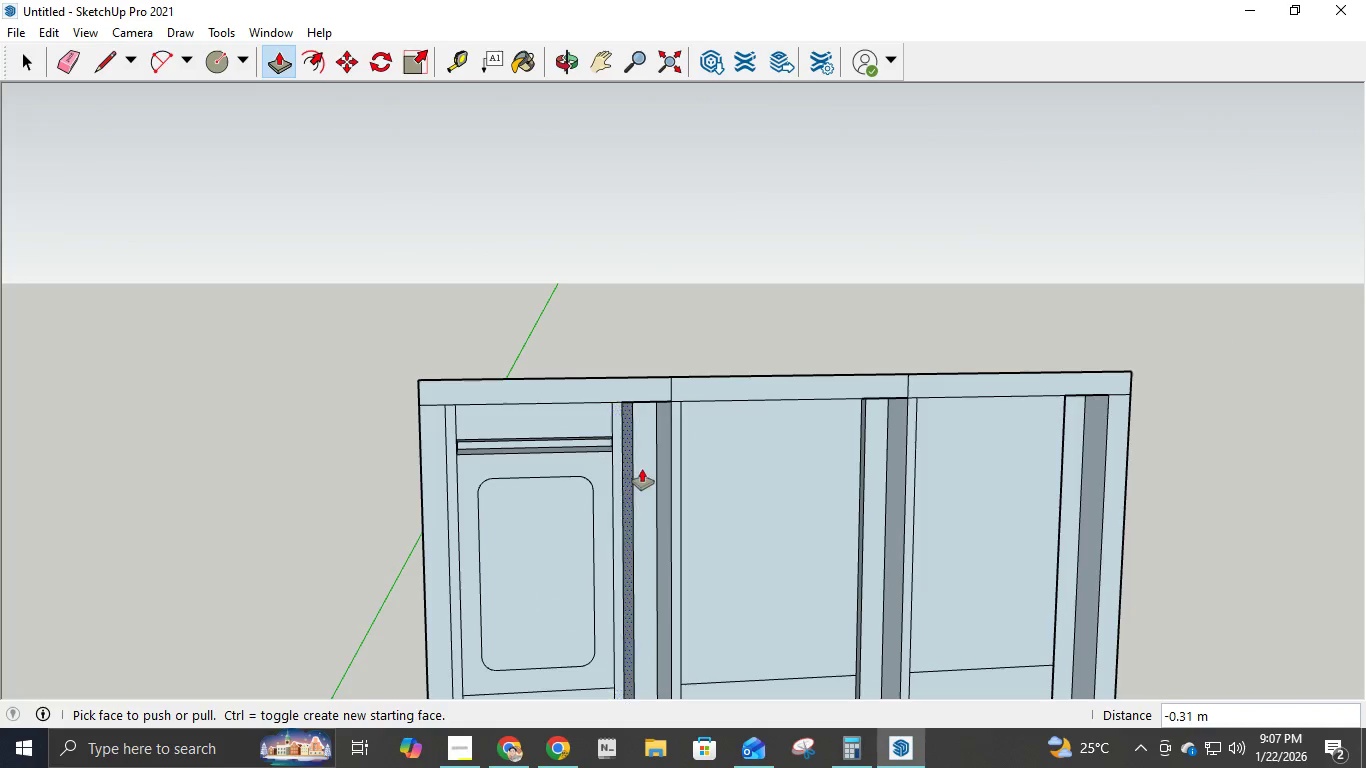 
scroll: coordinate [645, 471], scroll_direction: up, amount: 1.0
 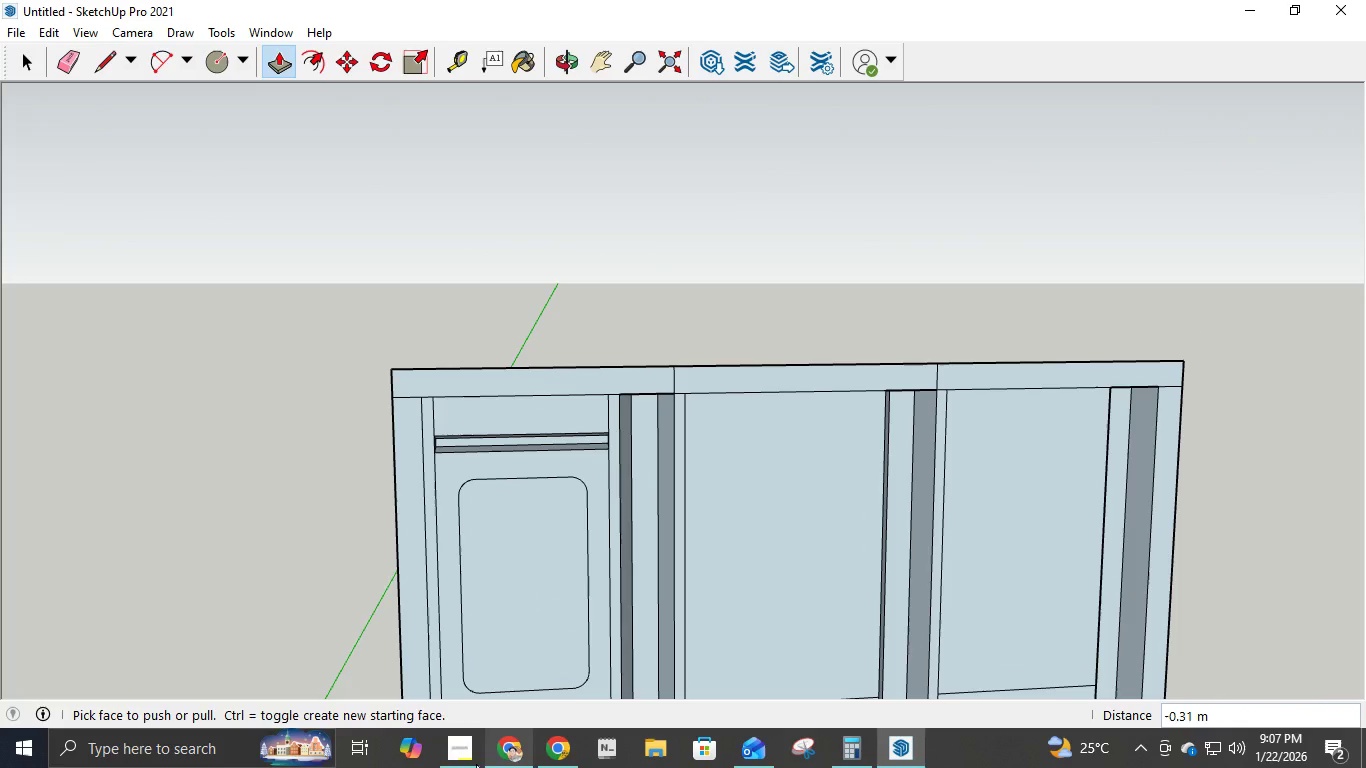 
left_click([459, 746])